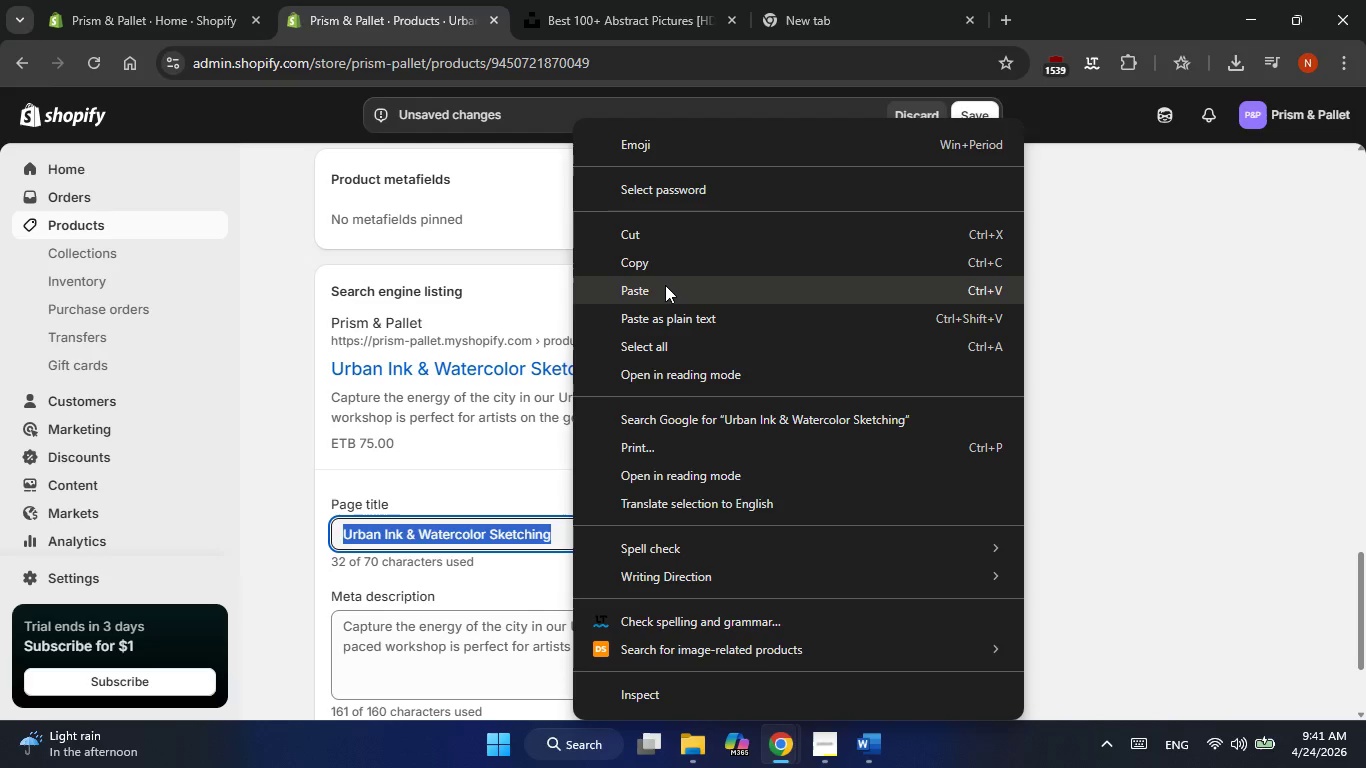 
left_click([659, 290])
 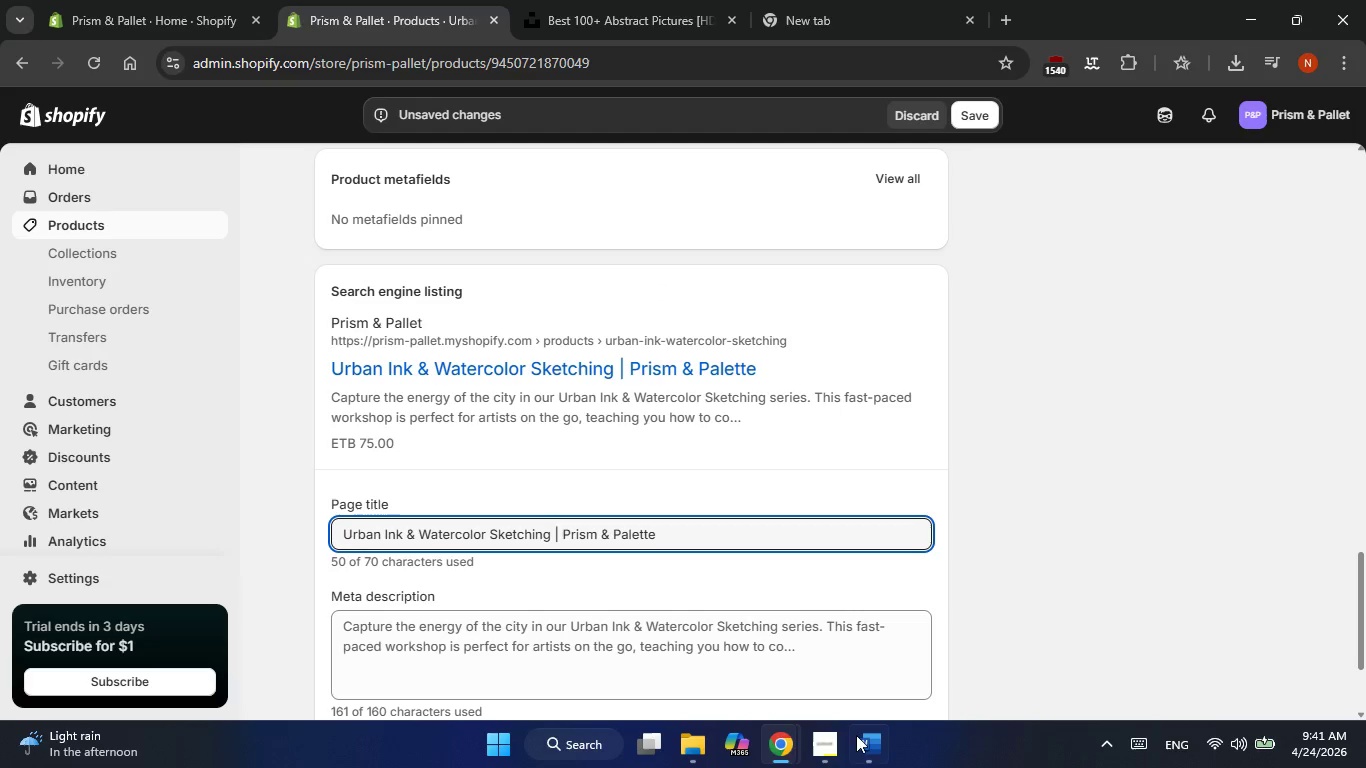 
left_click([862, 746])
 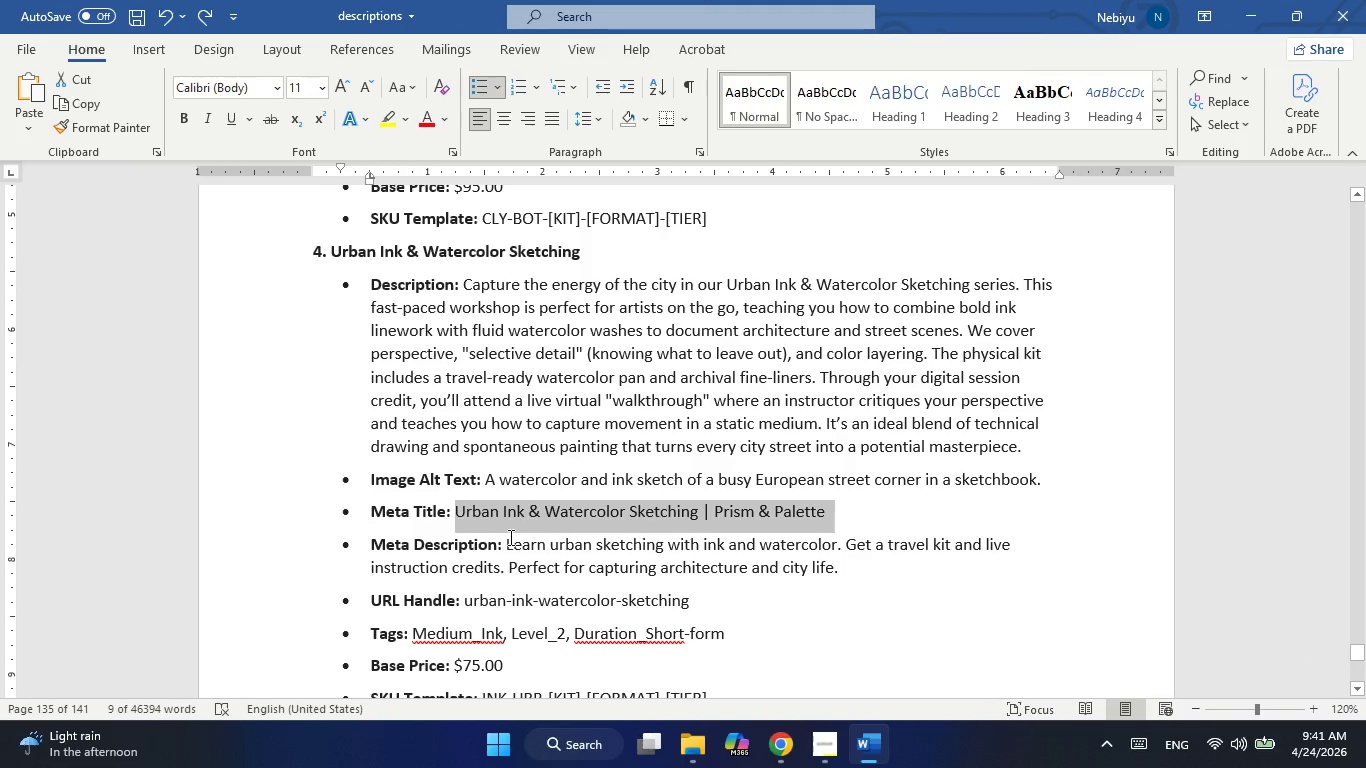 
left_click_drag(start_coordinate=[507, 541], to_coordinate=[884, 564])
 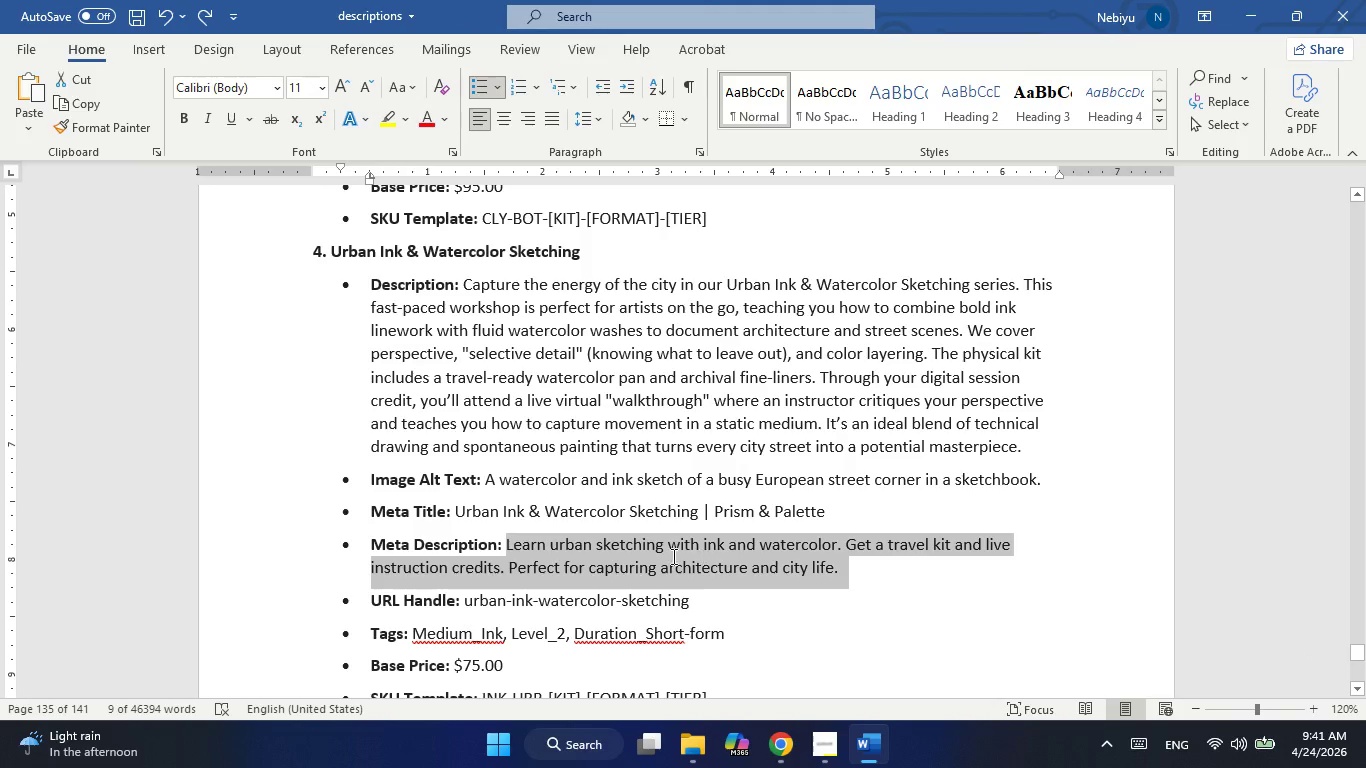 
right_click([671, 556])
 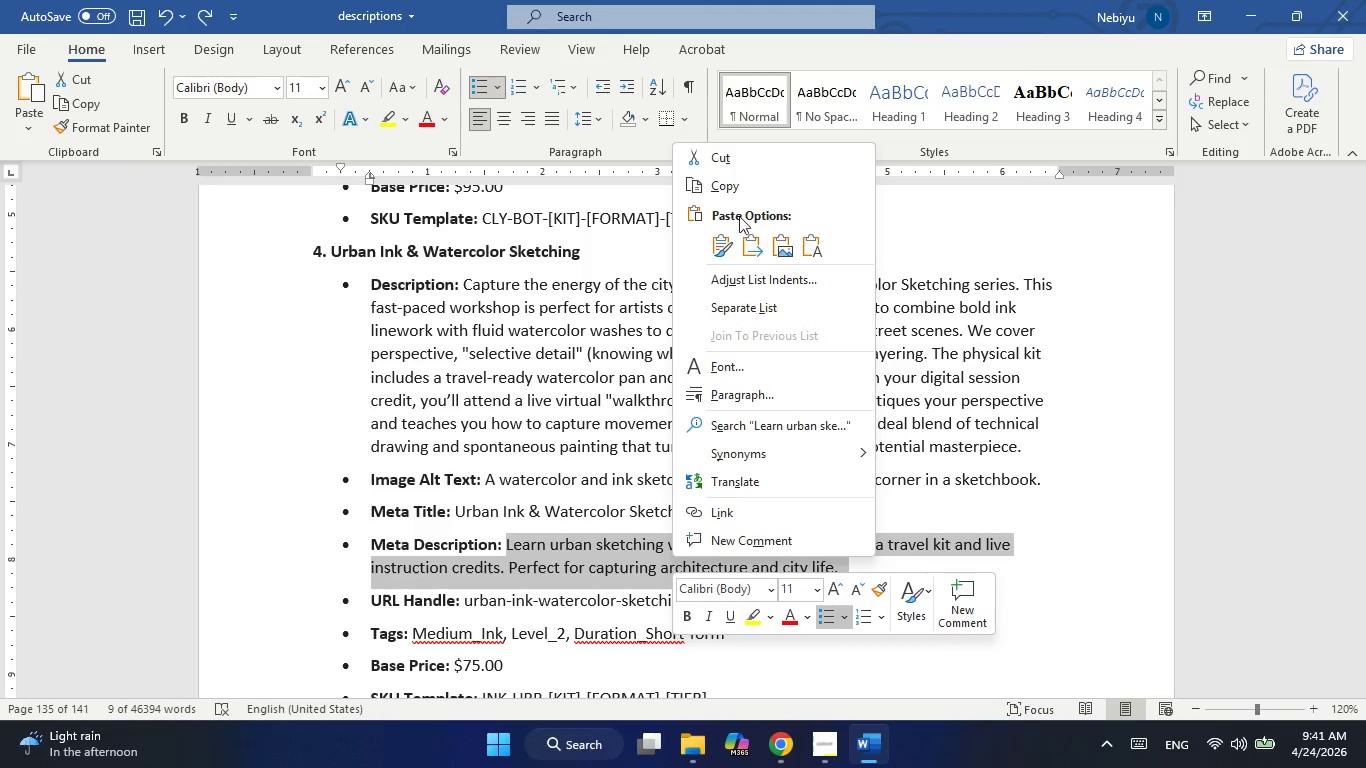 
left_click([739, 188])
 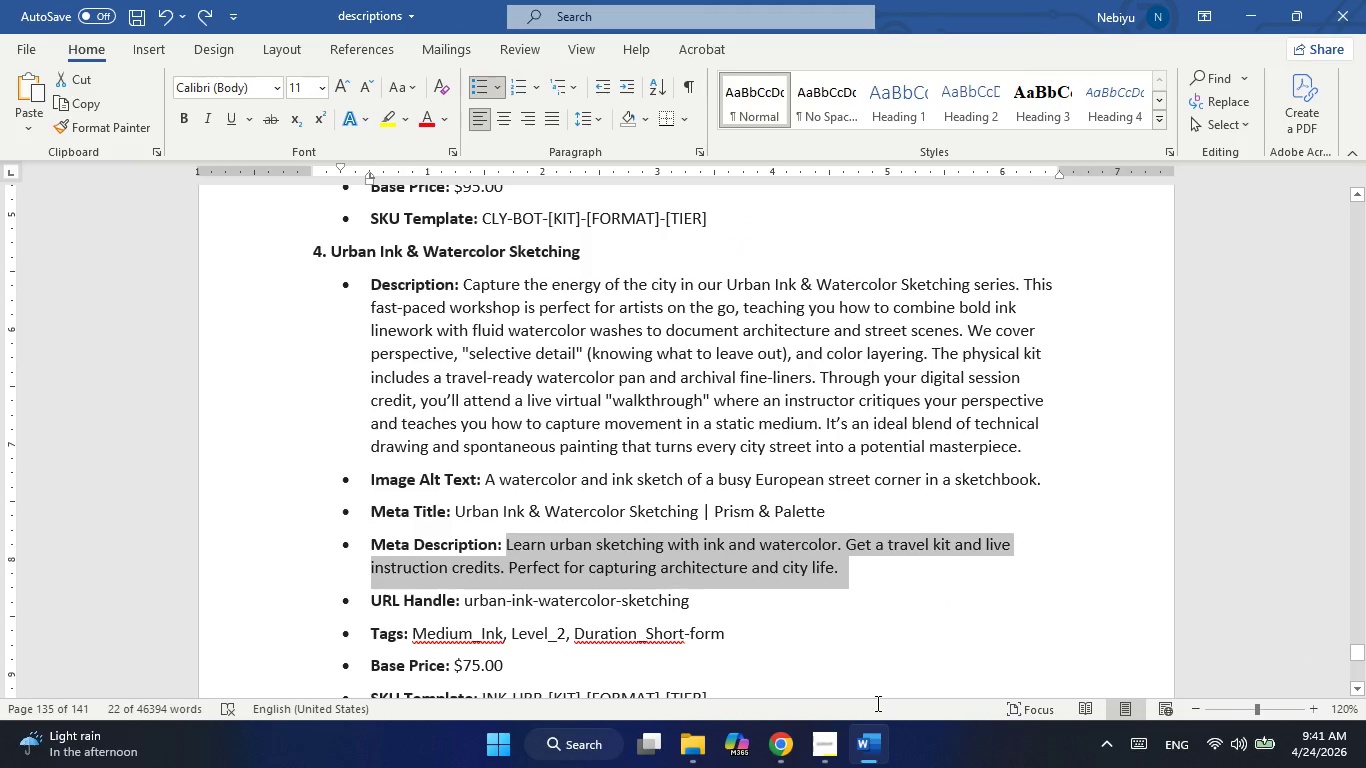 
left_click([869, 747])
 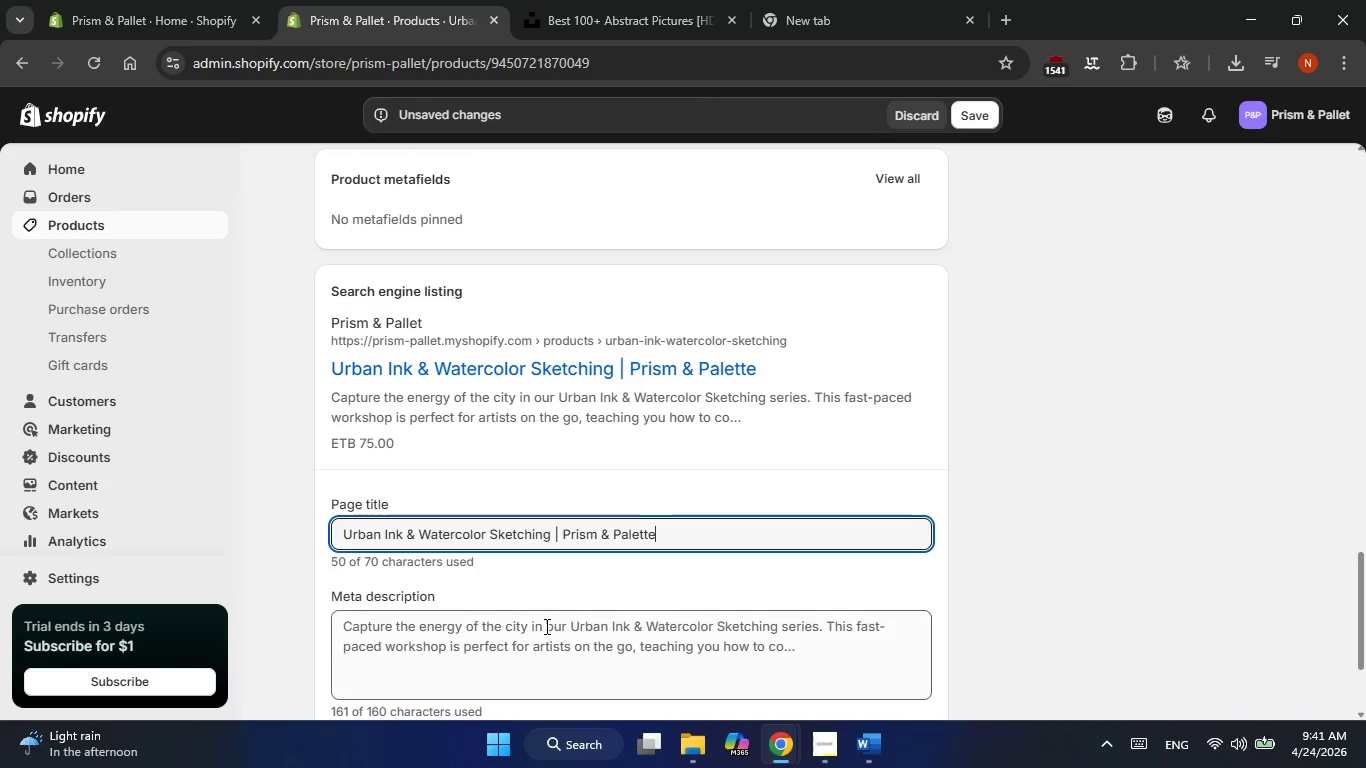 
double_click([545, 626])
 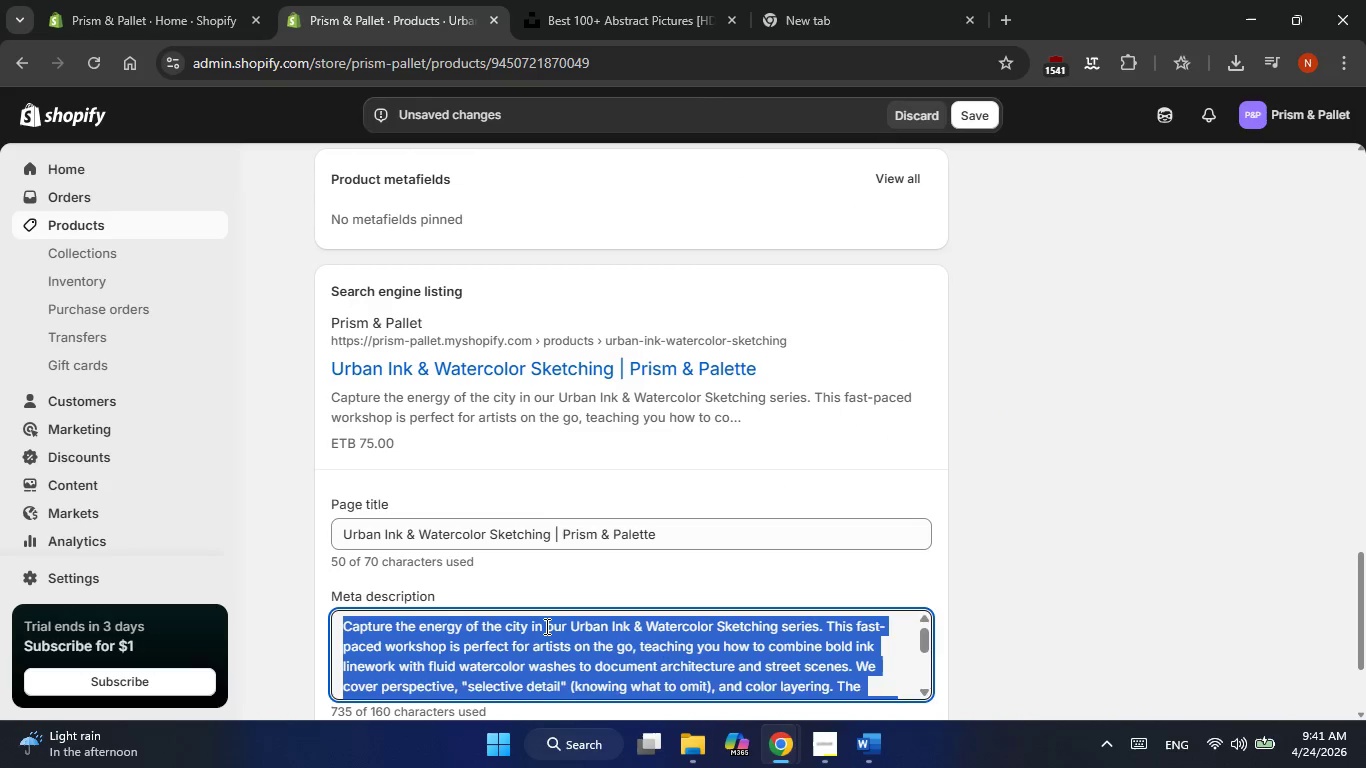 
triple_click([545, 626])
 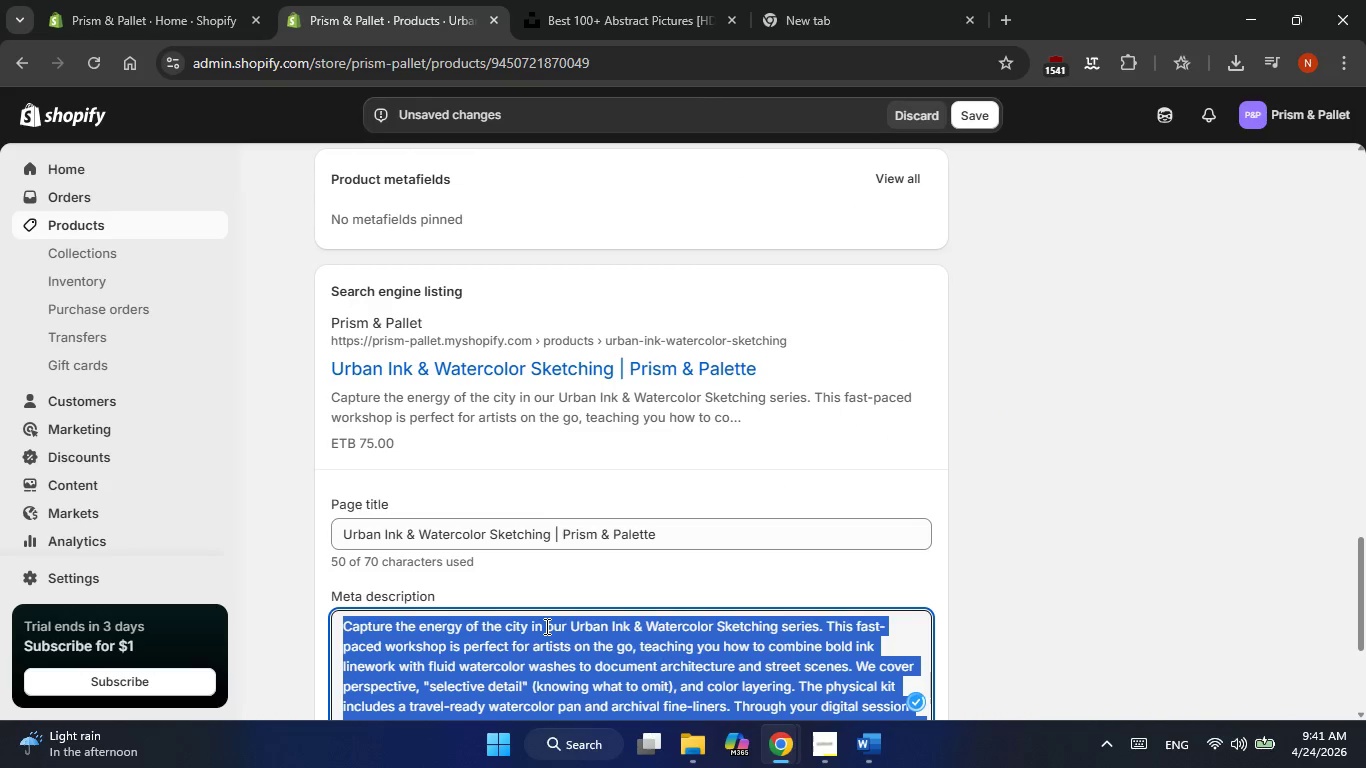 
right_click([545, 626])
 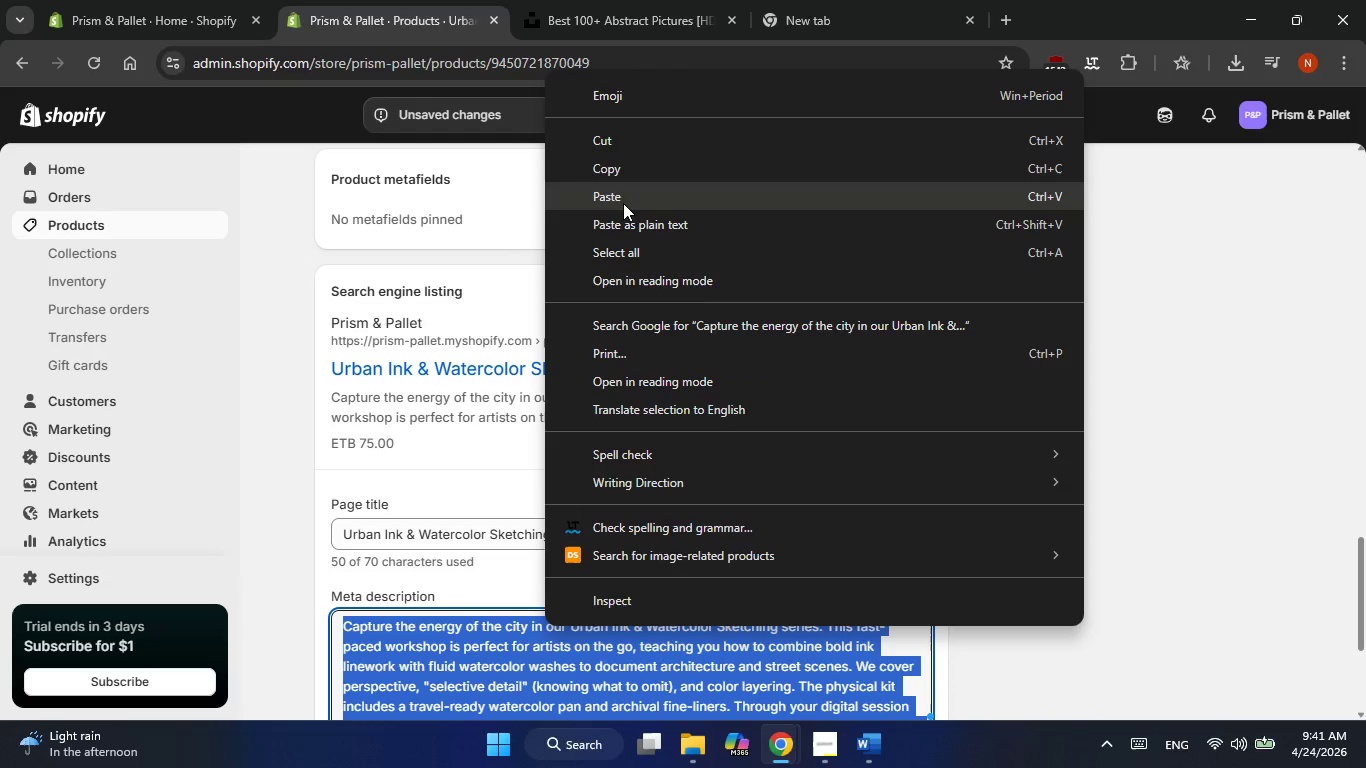 
left_click([623, 203])
 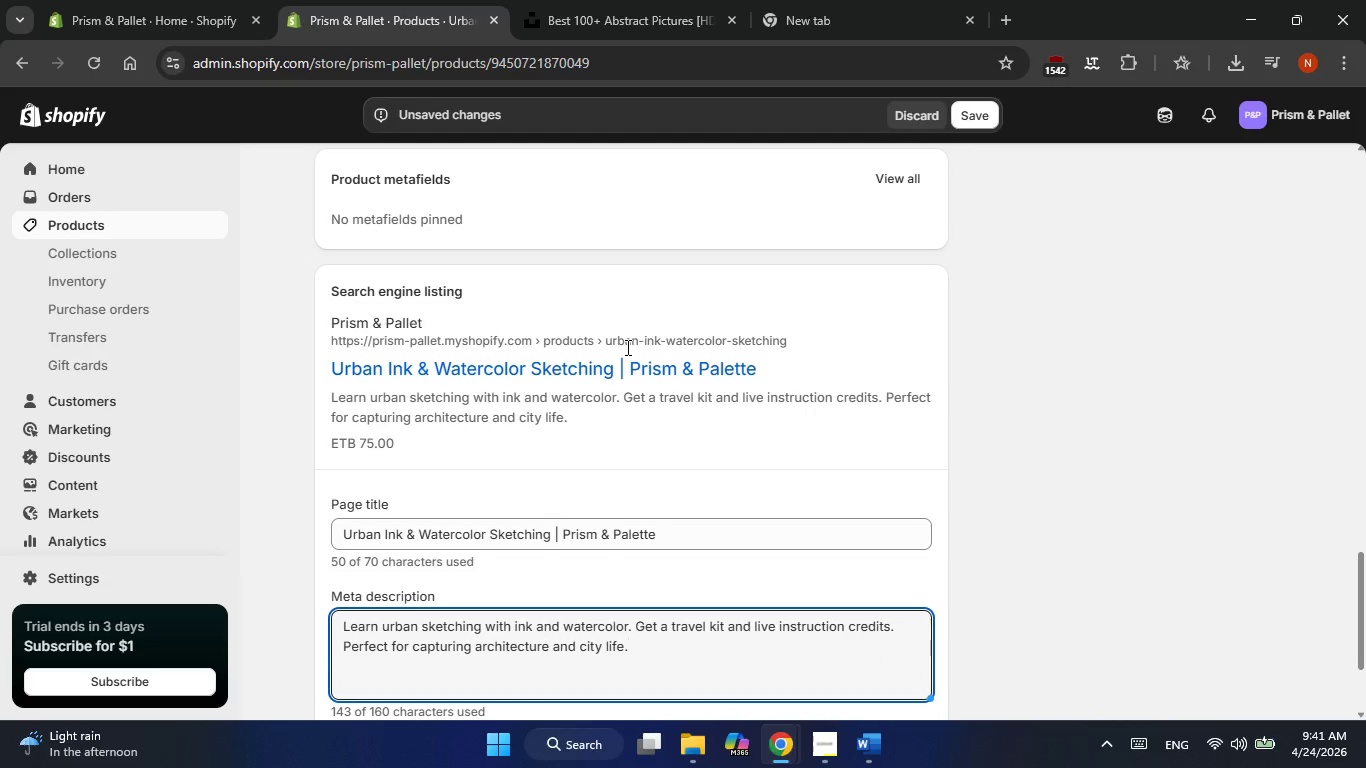 
scroll: coordinate [626, 348], scroll_direction: up, amount: 14.0
 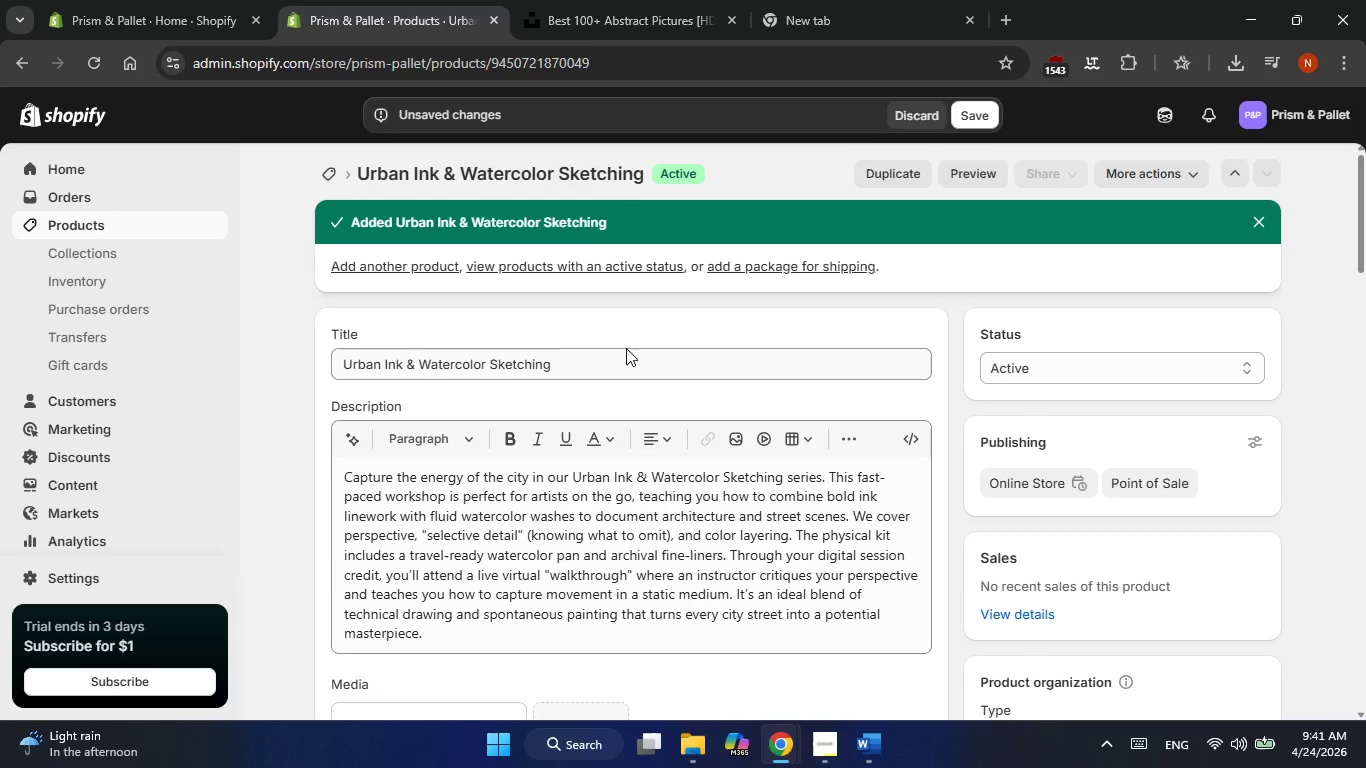 
scroll: coordinate [626, 348], scroll_direction: down, amount: 3.0
 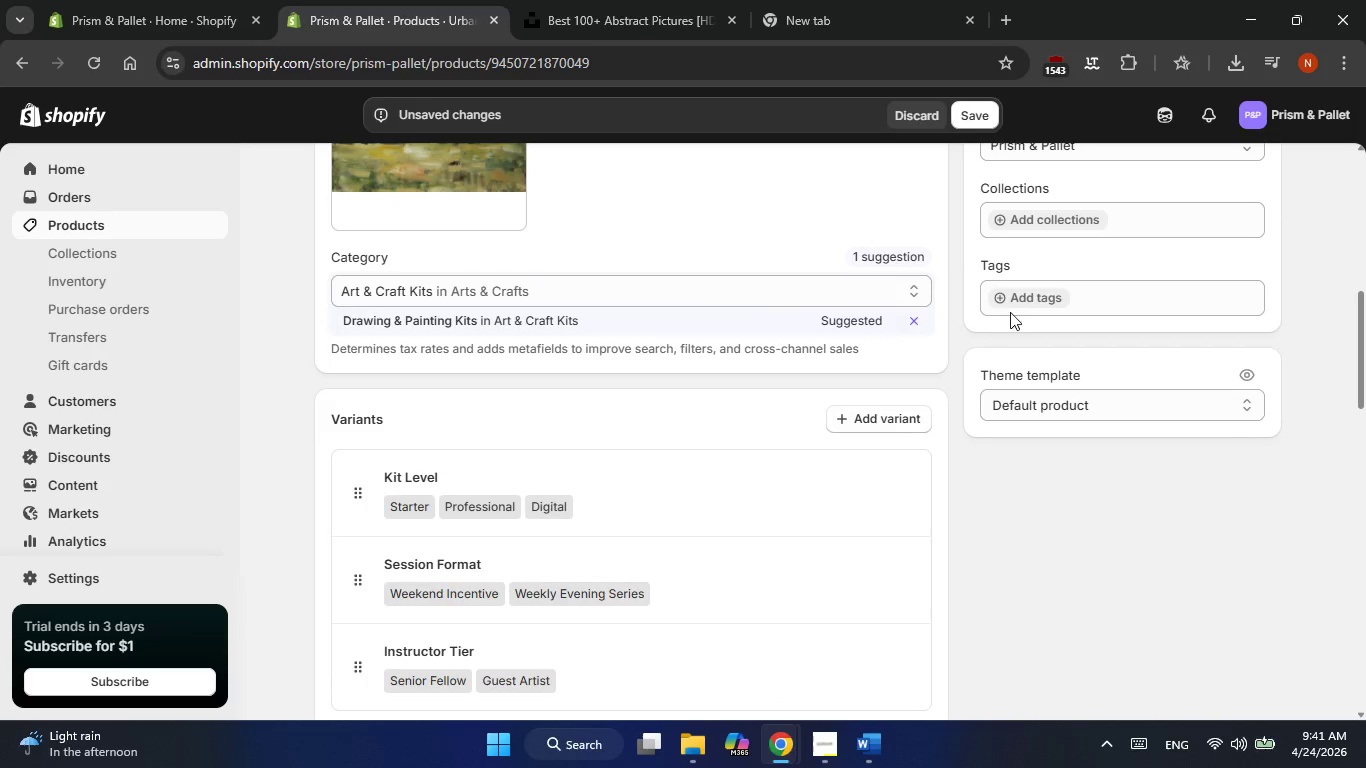 
left_click([1021, 291])
 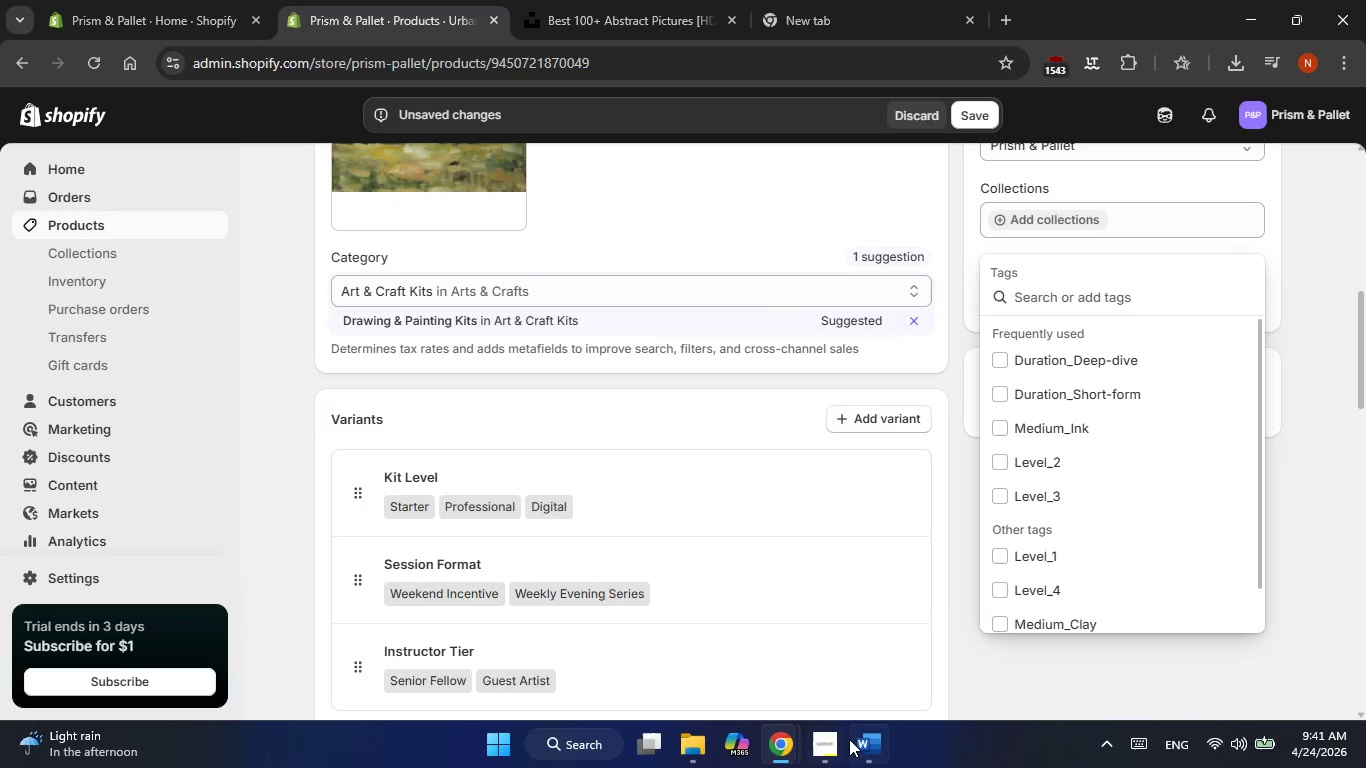 
left_click([863, 736])
 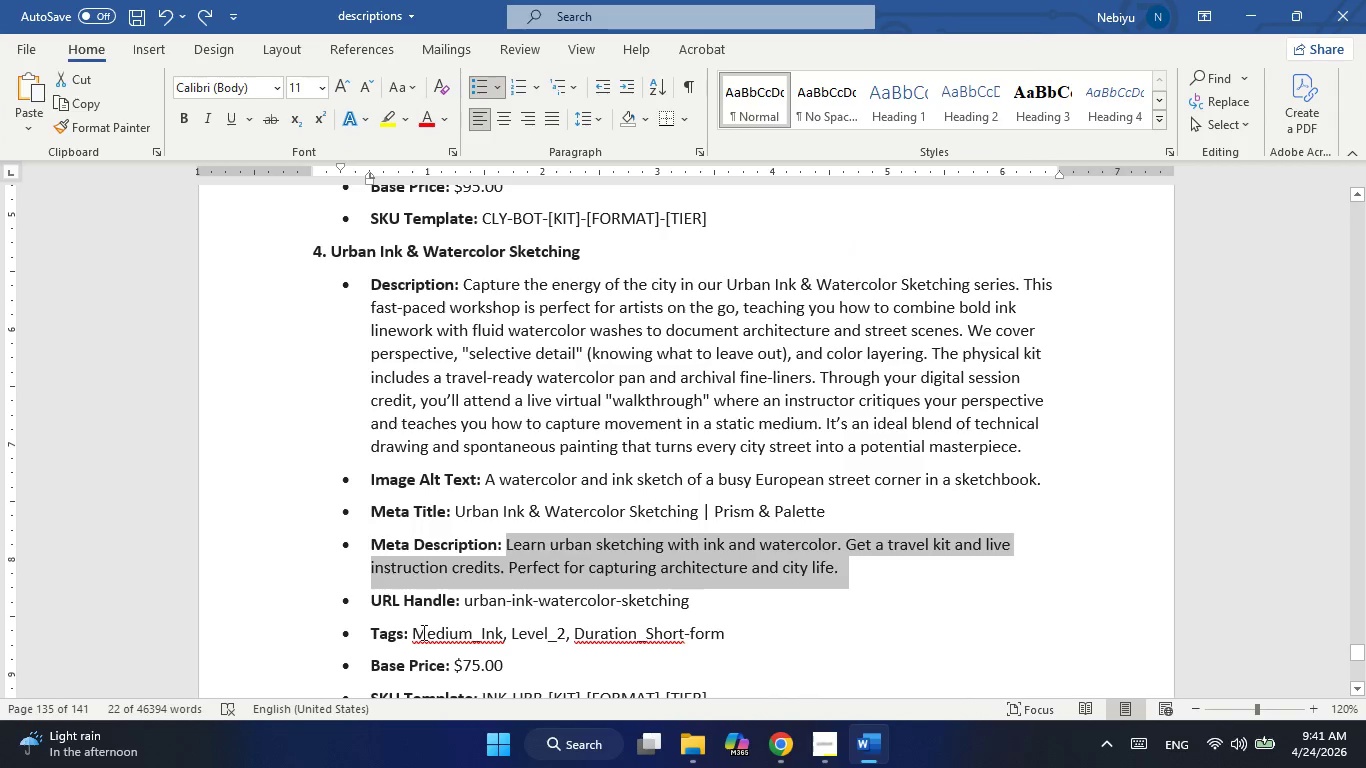 
left_click_drag(start_coordinate=[420, 628], to_coordinate=[748, 634])
 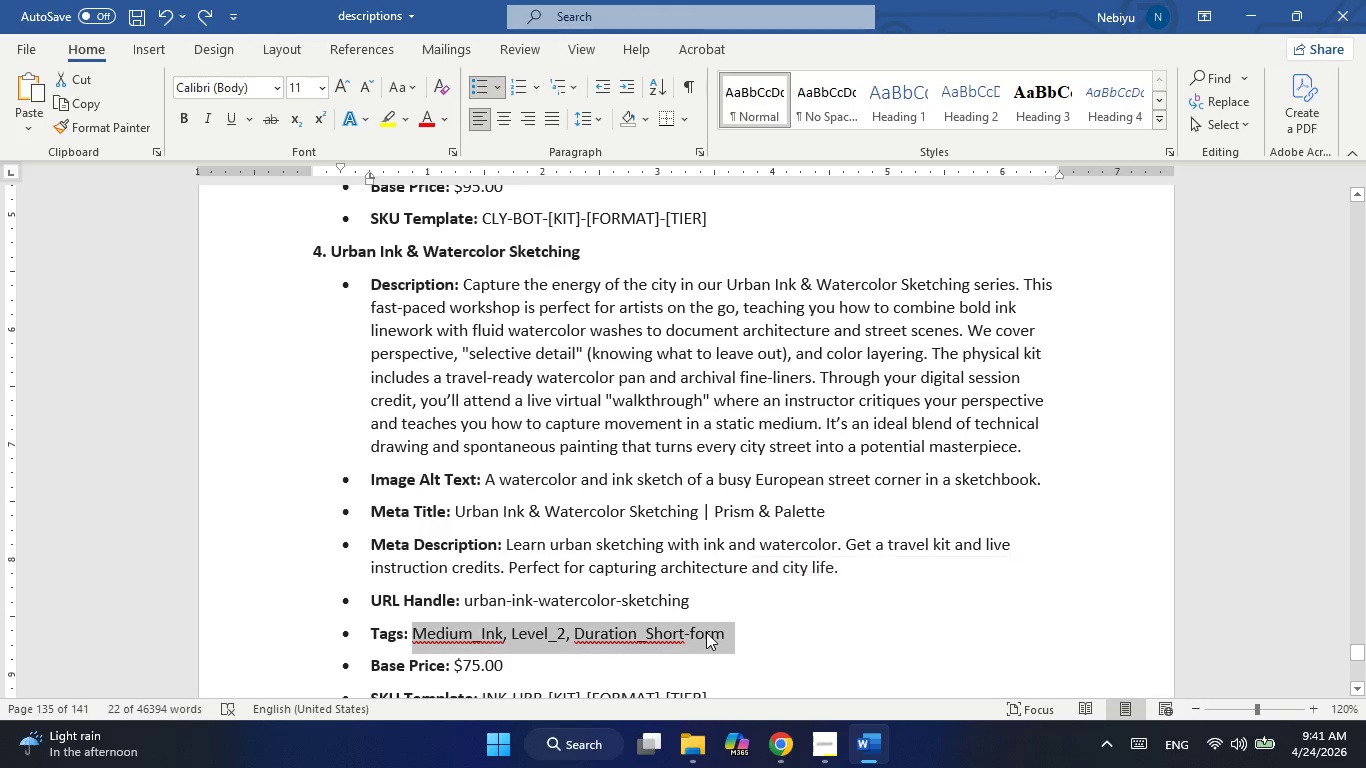 
right_click([706, 632])
 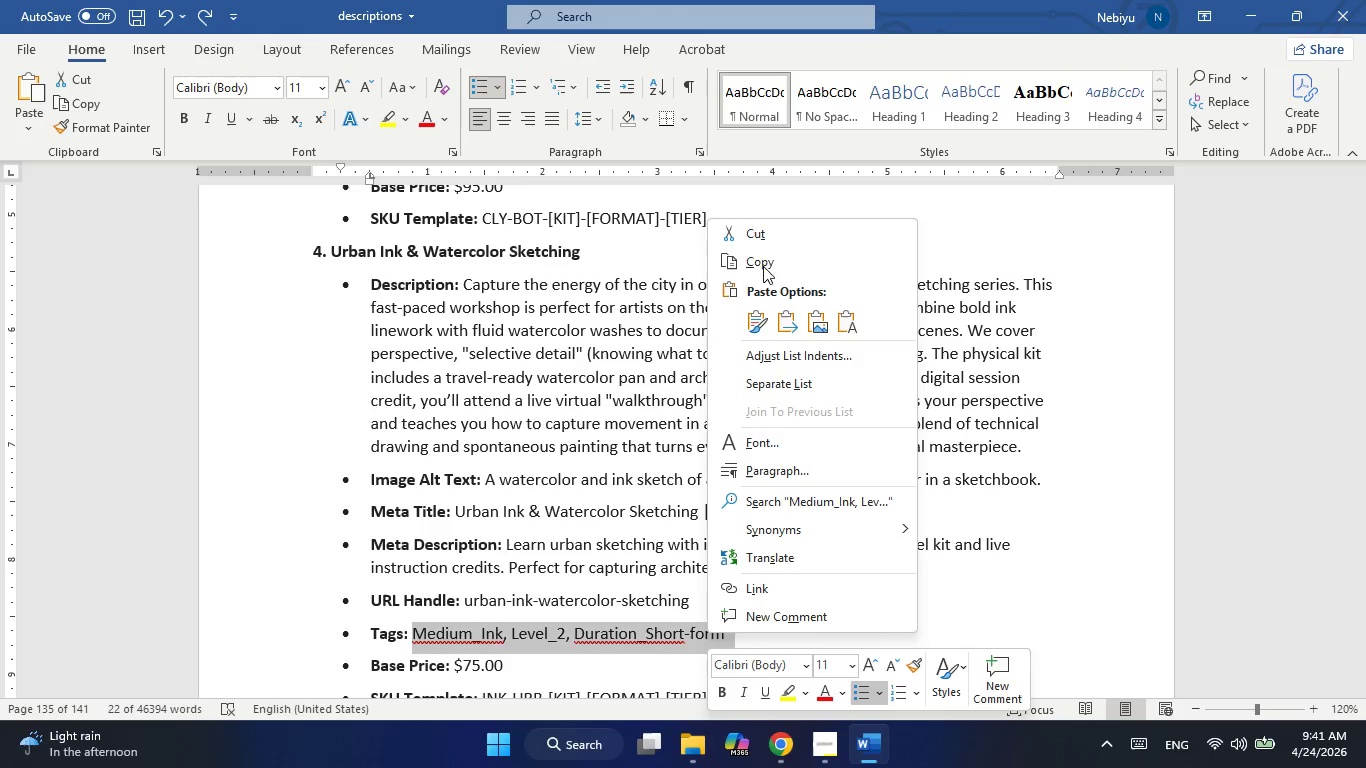 
left_click([762, 259])
 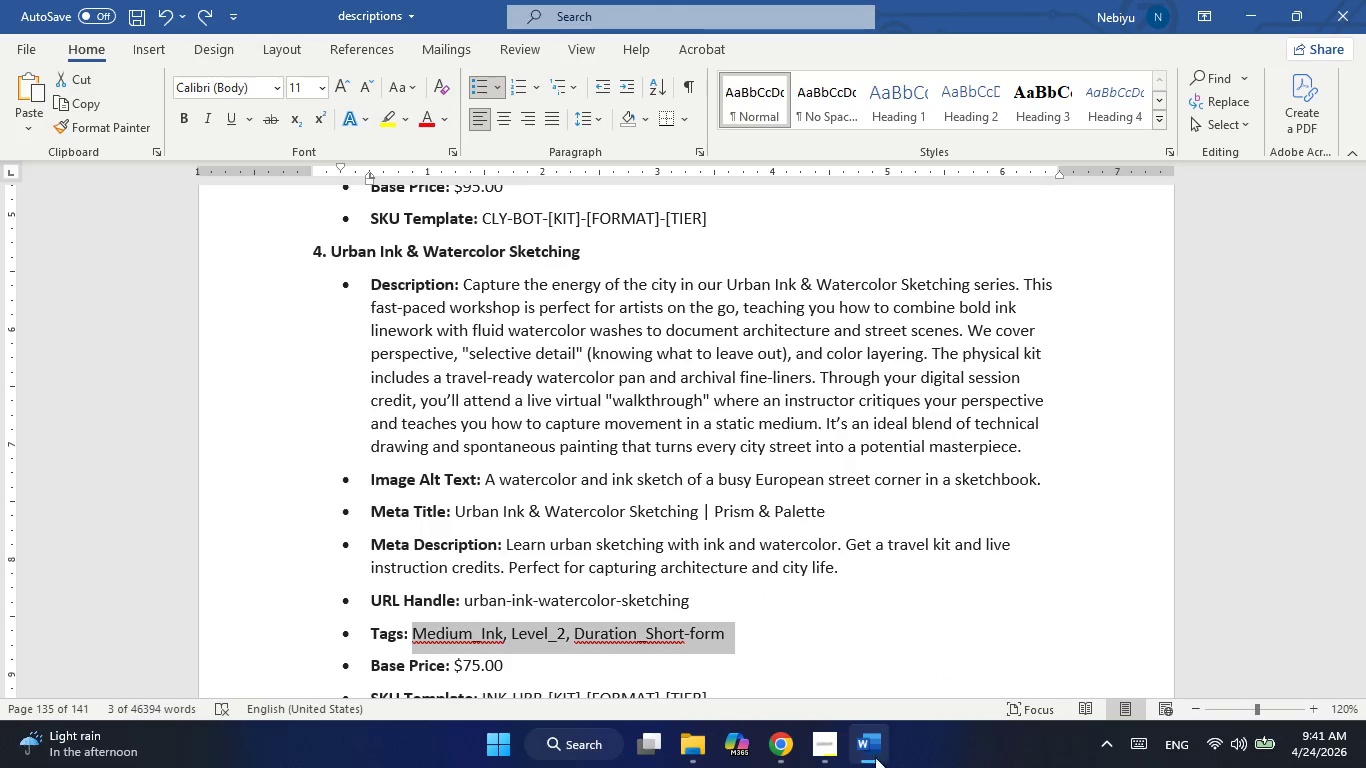 
left_click([874, 752])
 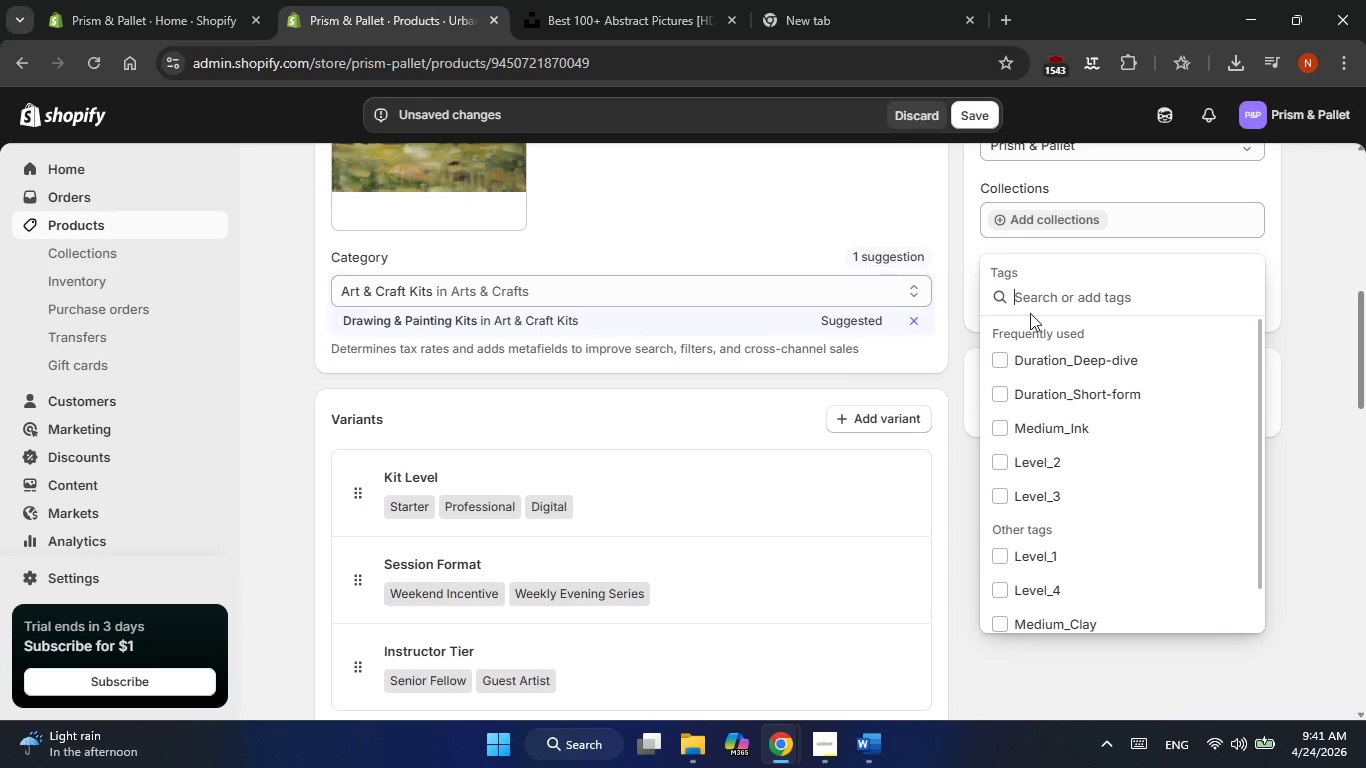 
right_click([1026, 298])
 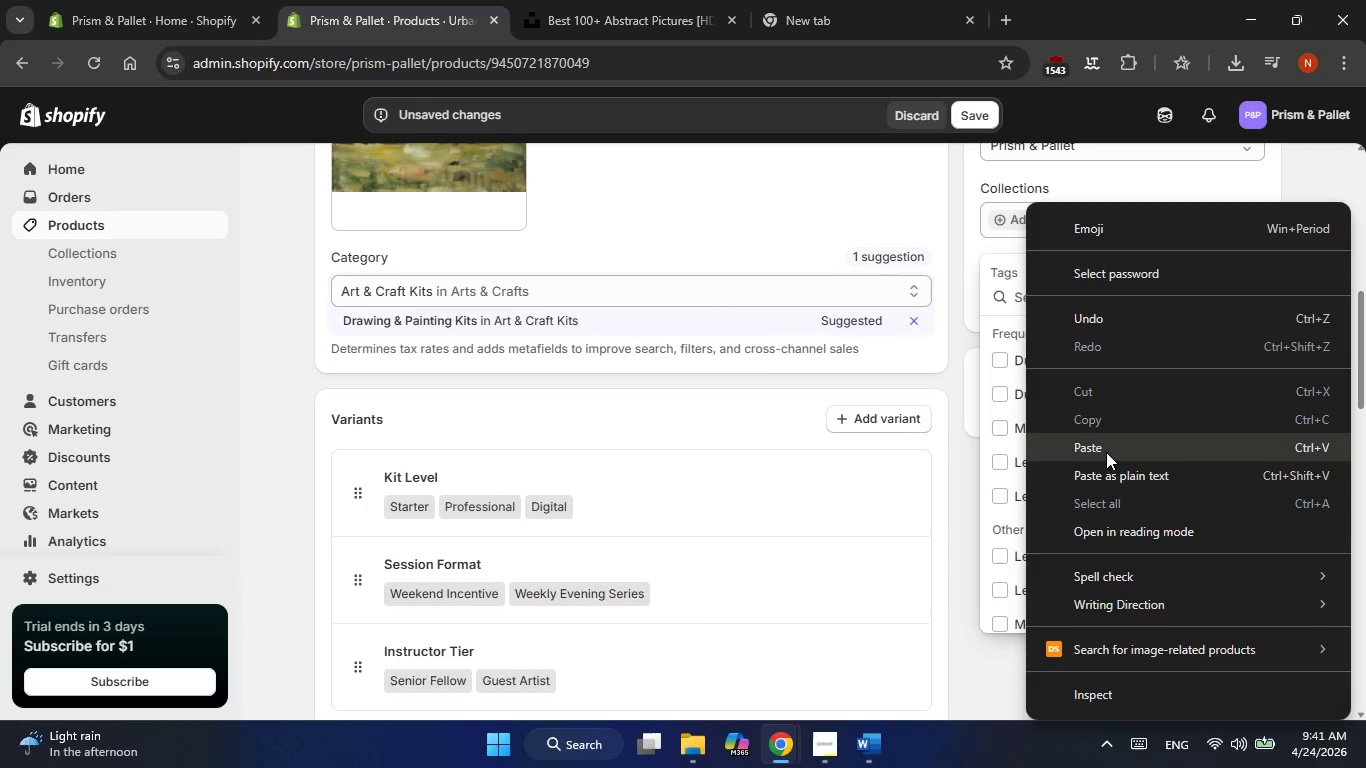 
left_click([1100, 445])
 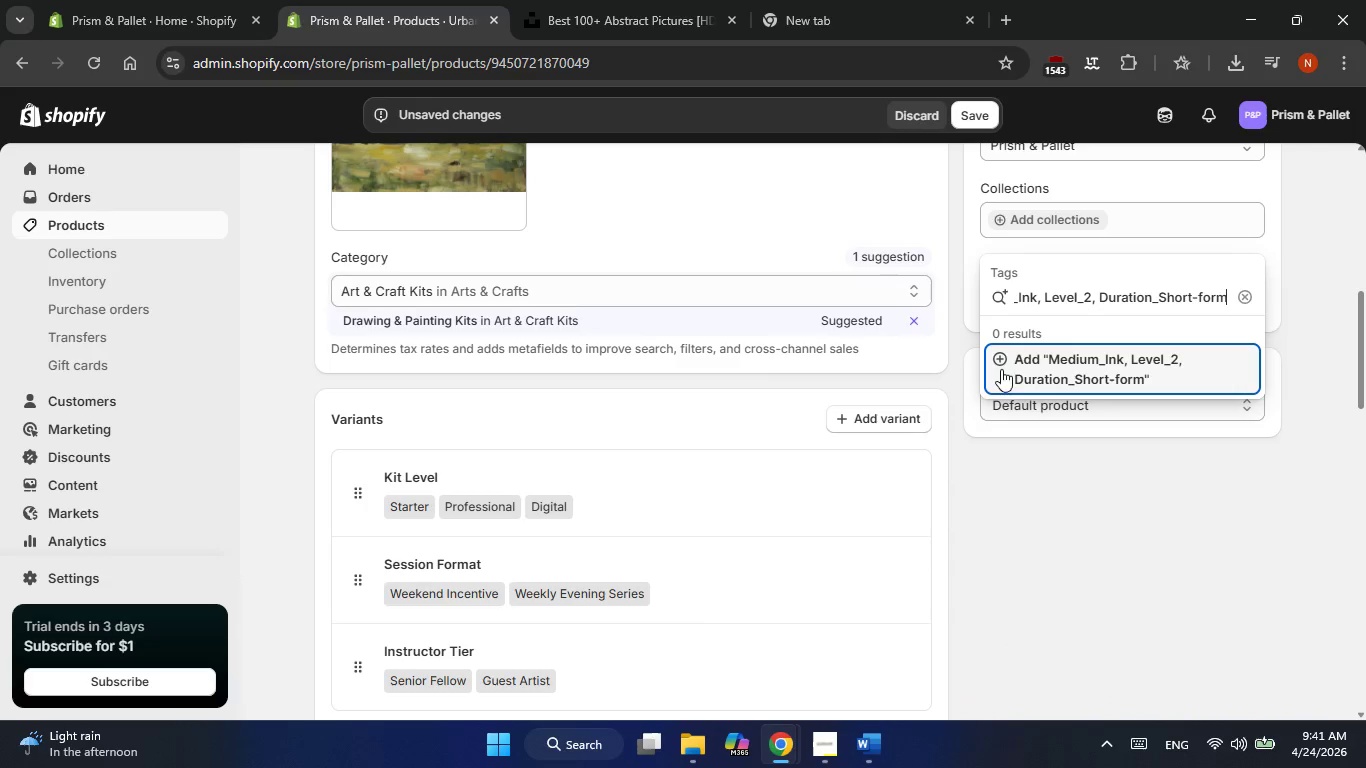 
left_click([999, 356])
 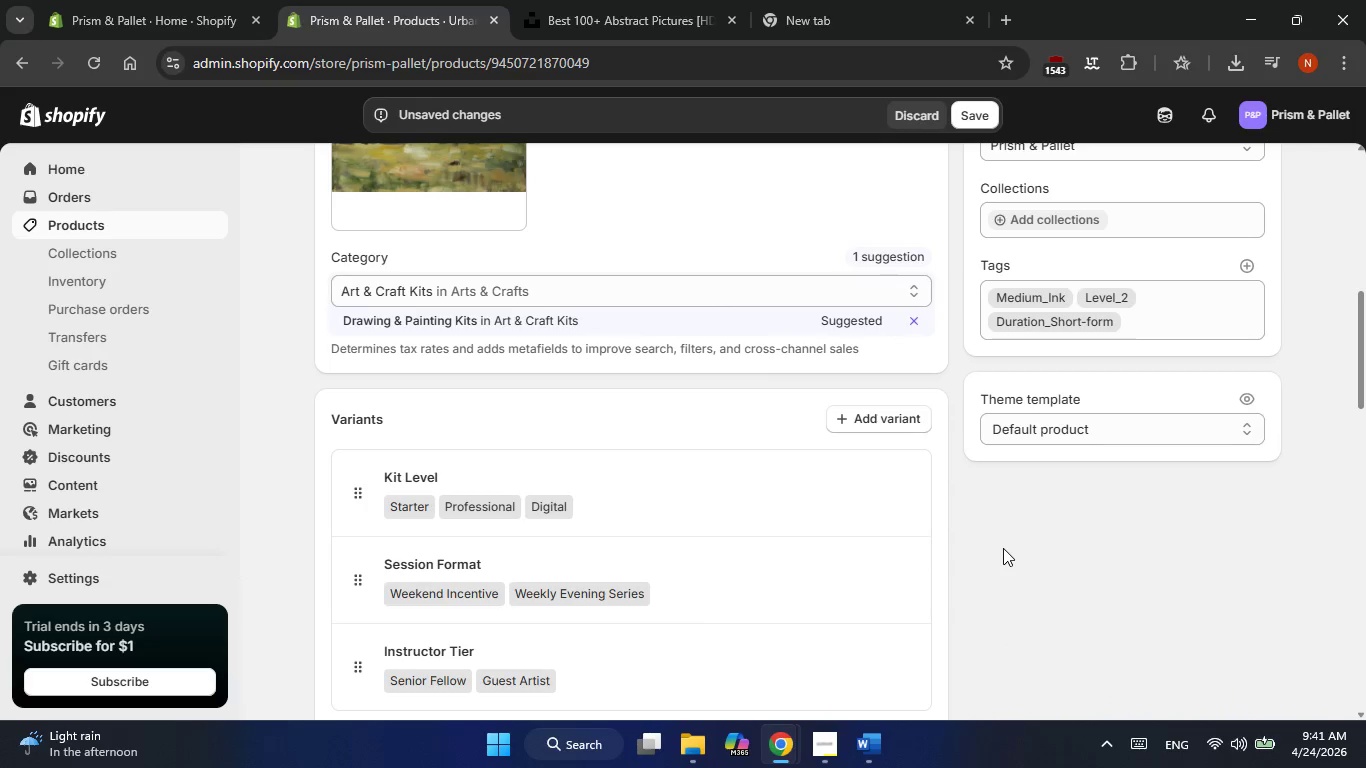 
scroll: coordinate [1003, 548], scroll_direction: up, amount: 15.0
 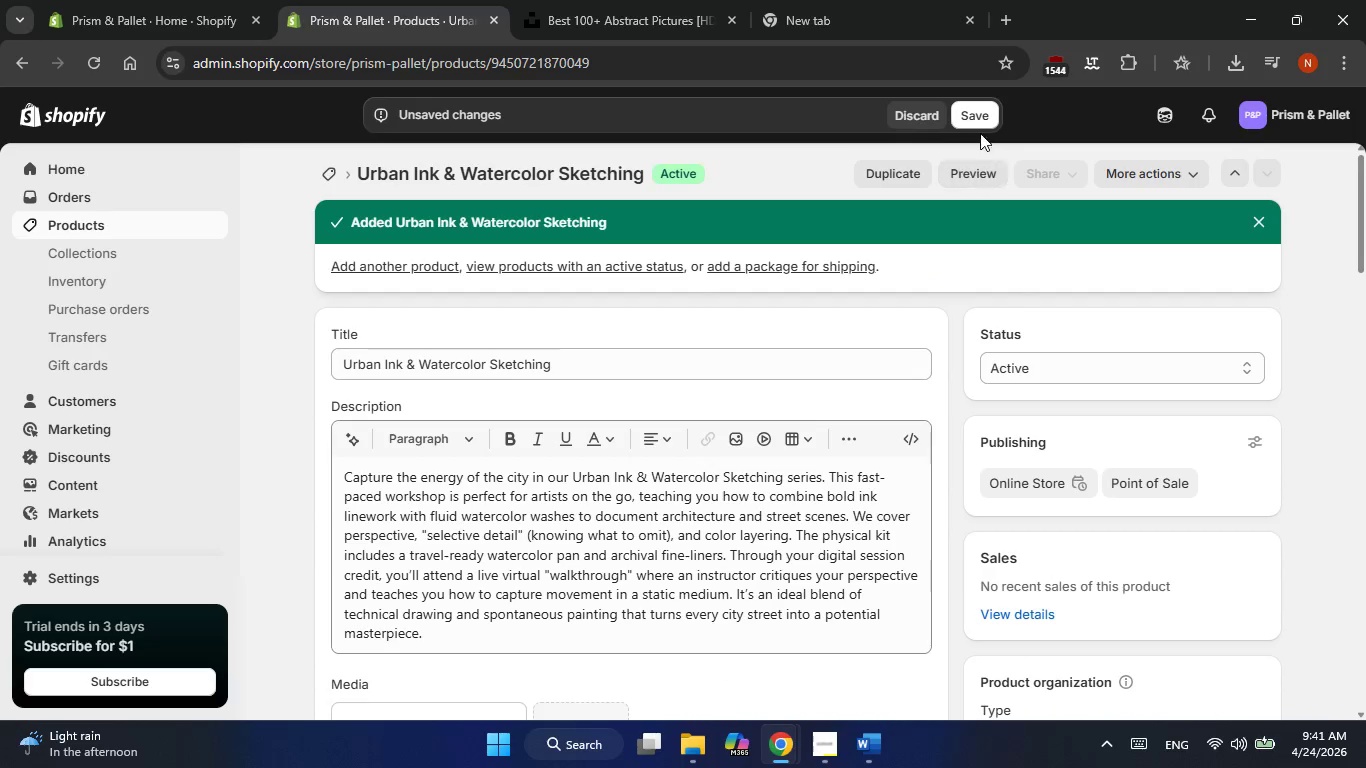 
left_click([979, 102])
 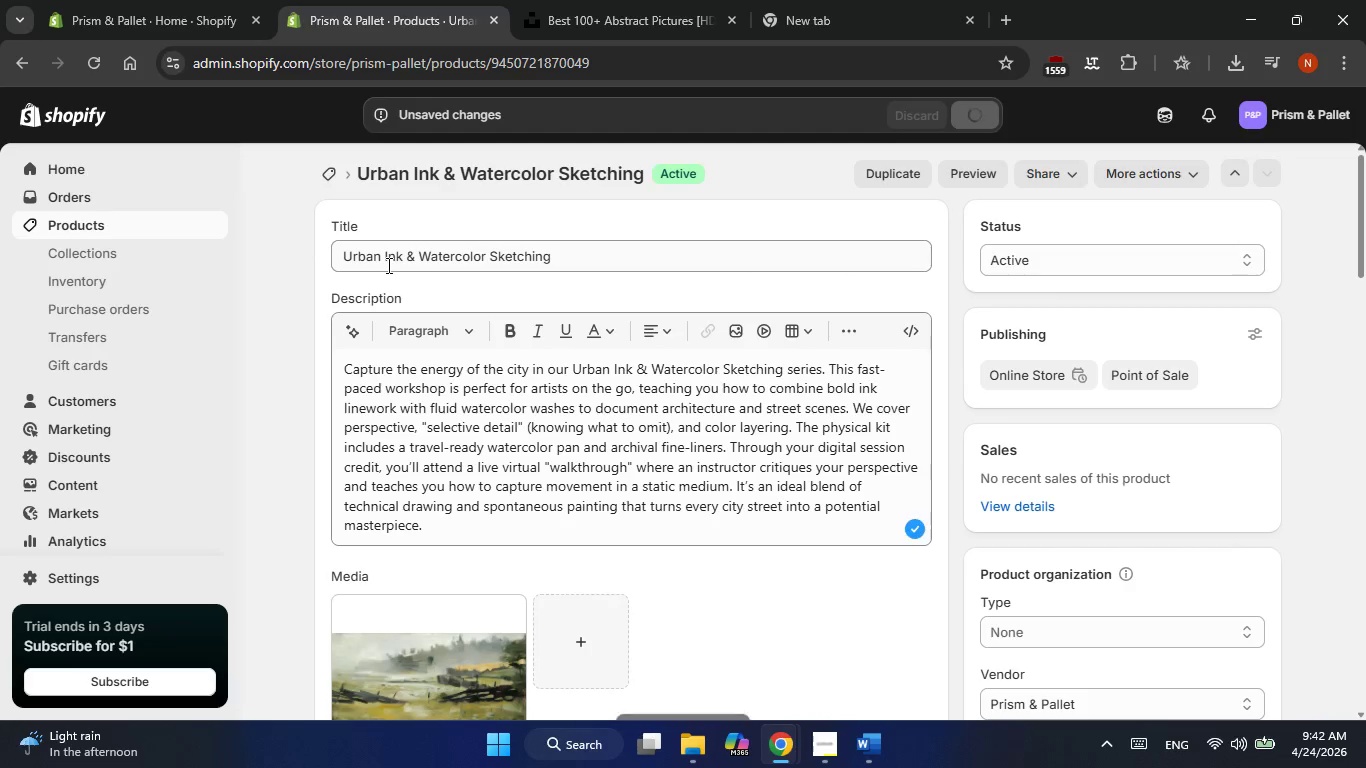 
wait(15.61)
 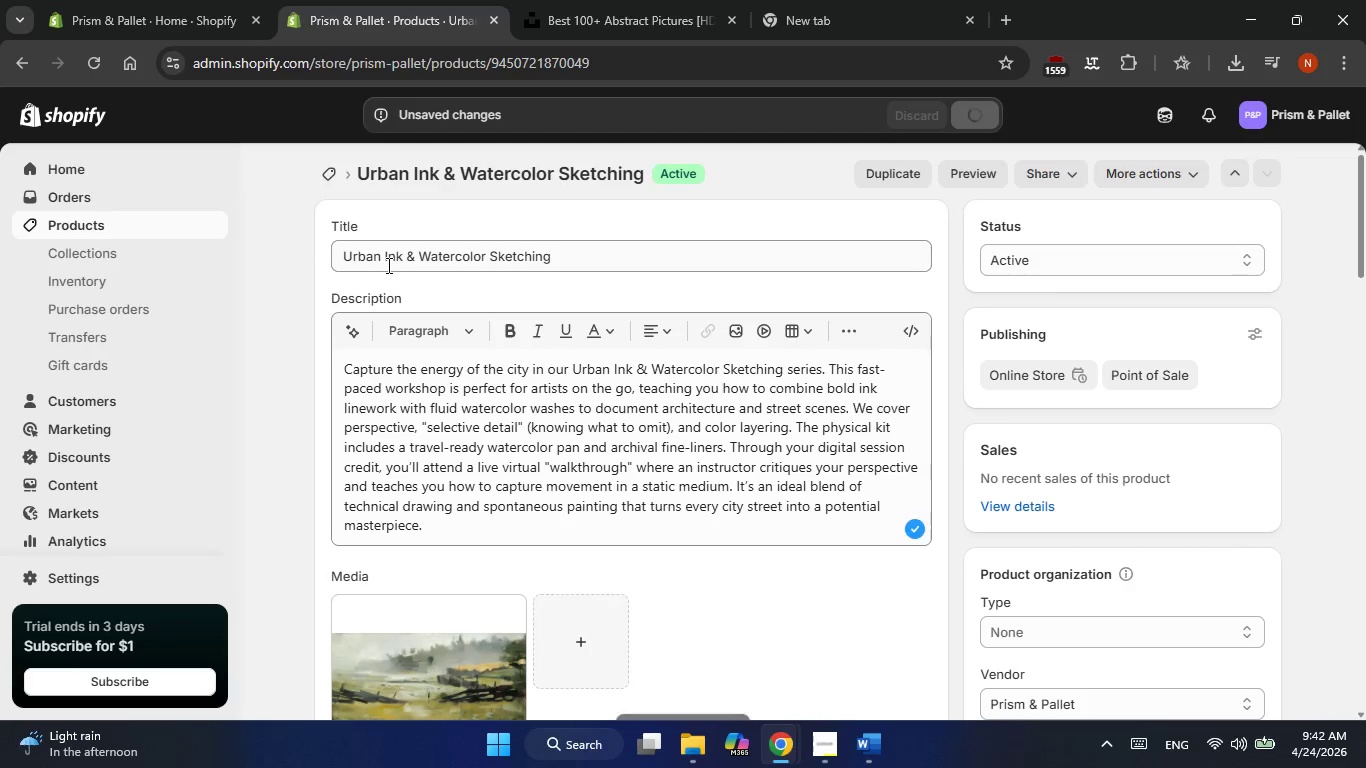 
scroll: coordinate [738, 425], scroll_direction: down, amount: 2.0
 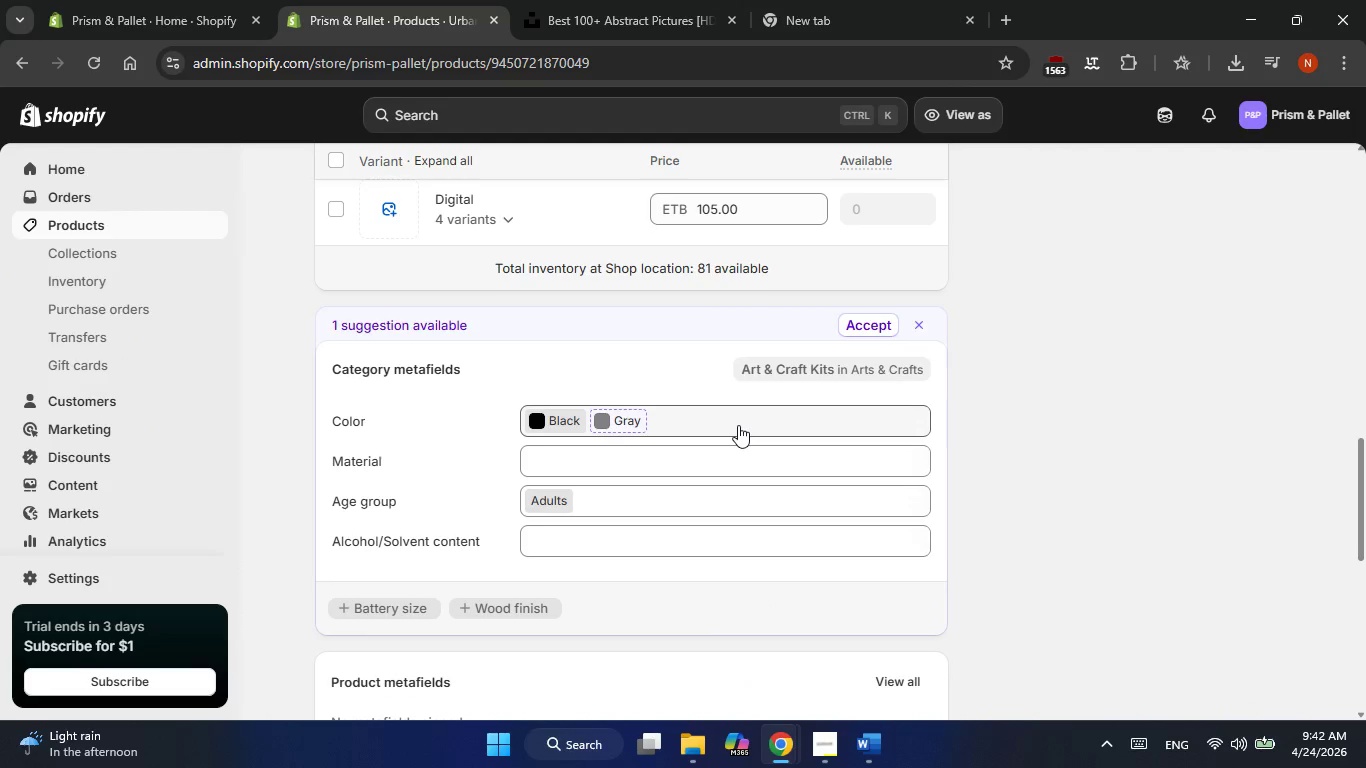 
scroll: coordinate [738, 425], scroll_direction: up, amount: 26.0
 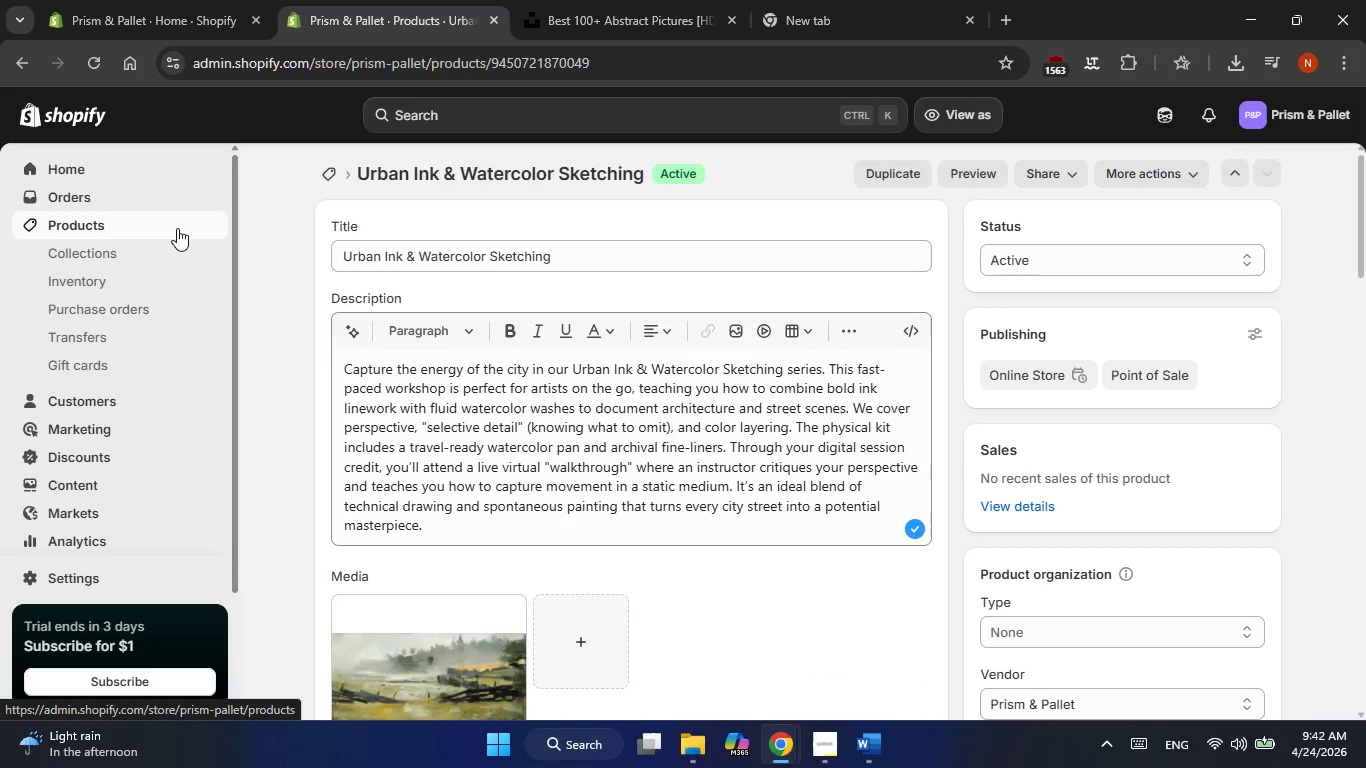 
left_click([81, 221])
 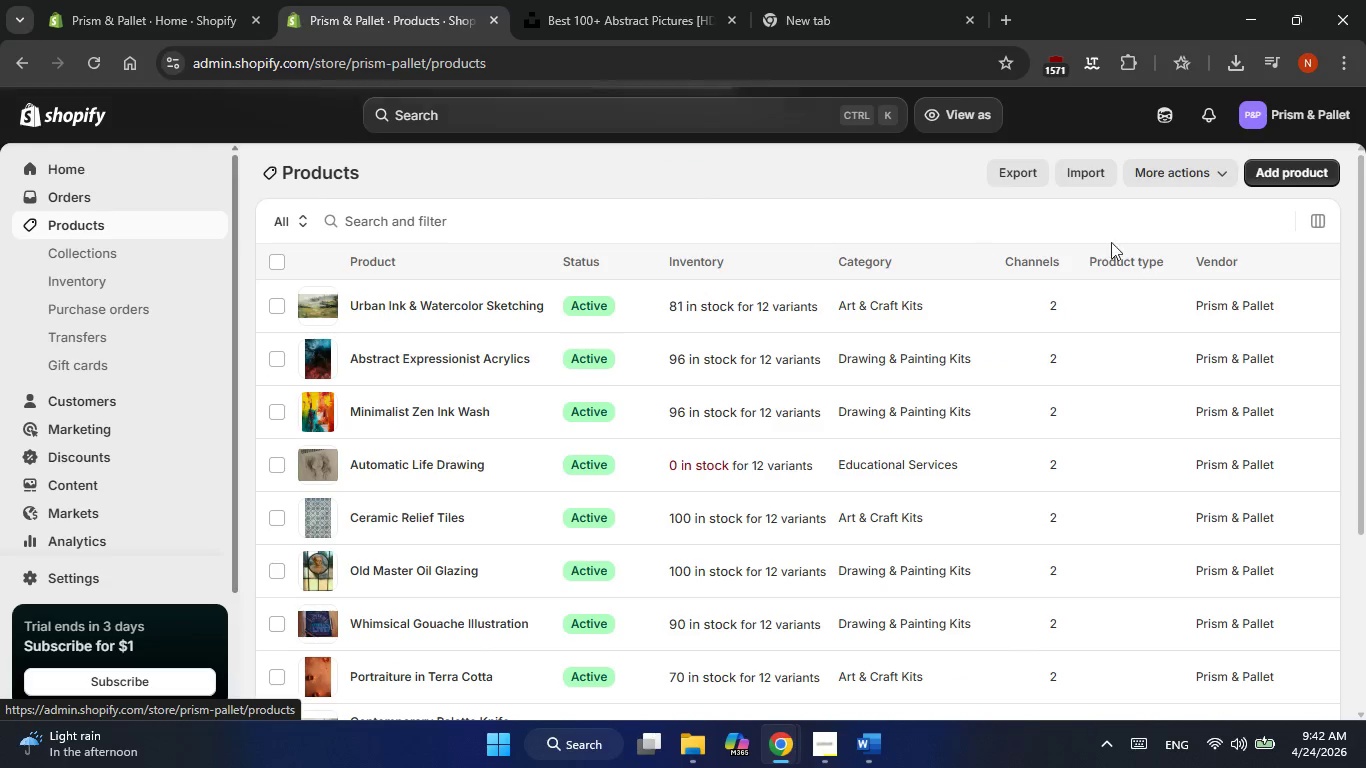 
left_click([1279, 173])
 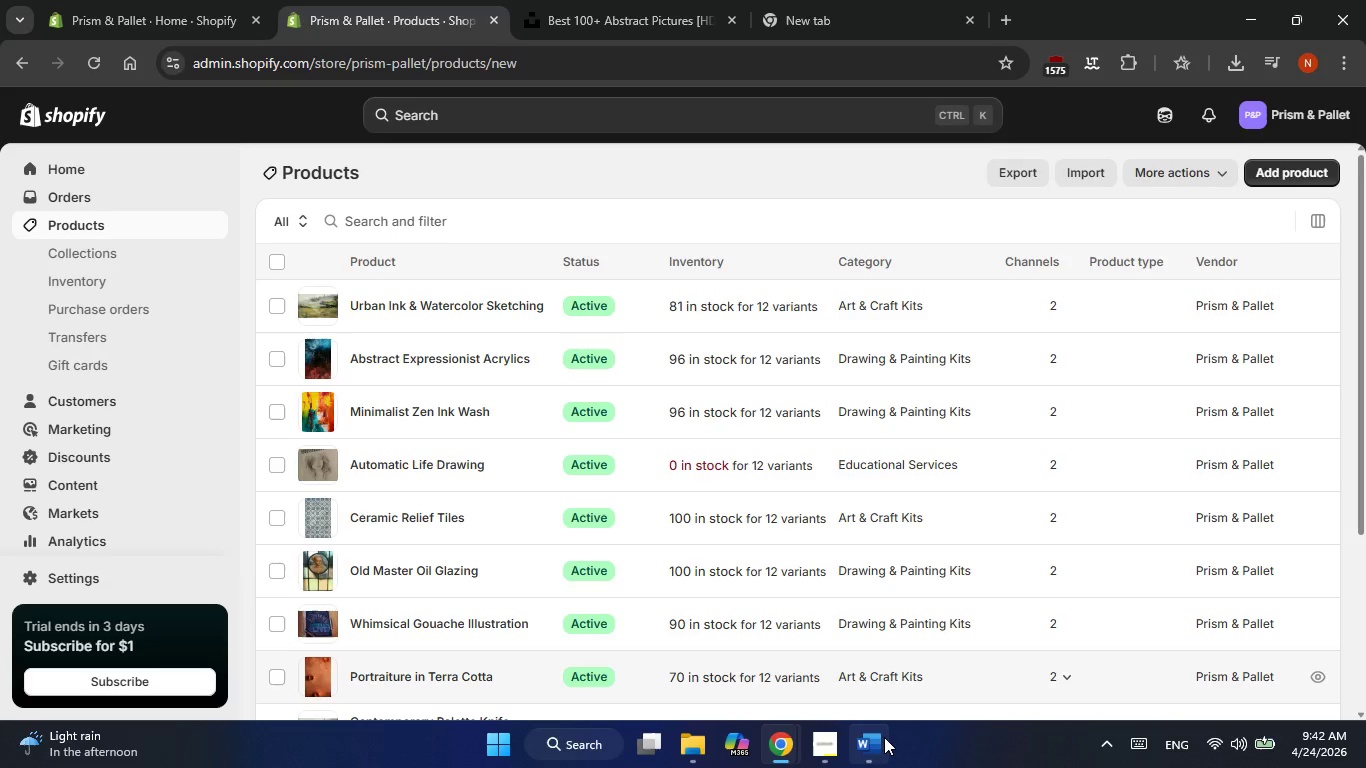 
left_click([878, 747])
 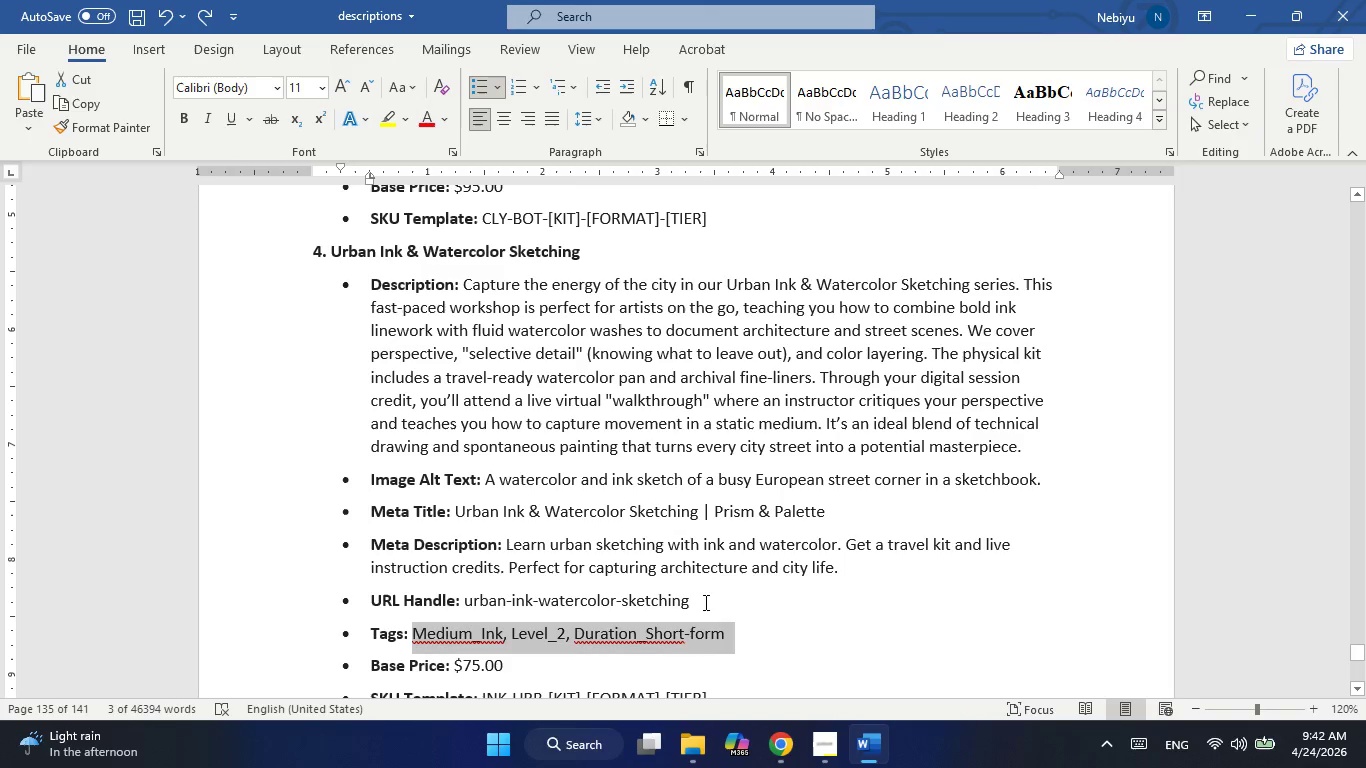 
scroll: coordinate [605, 546], scroll_direction: up, amount: 4.0
 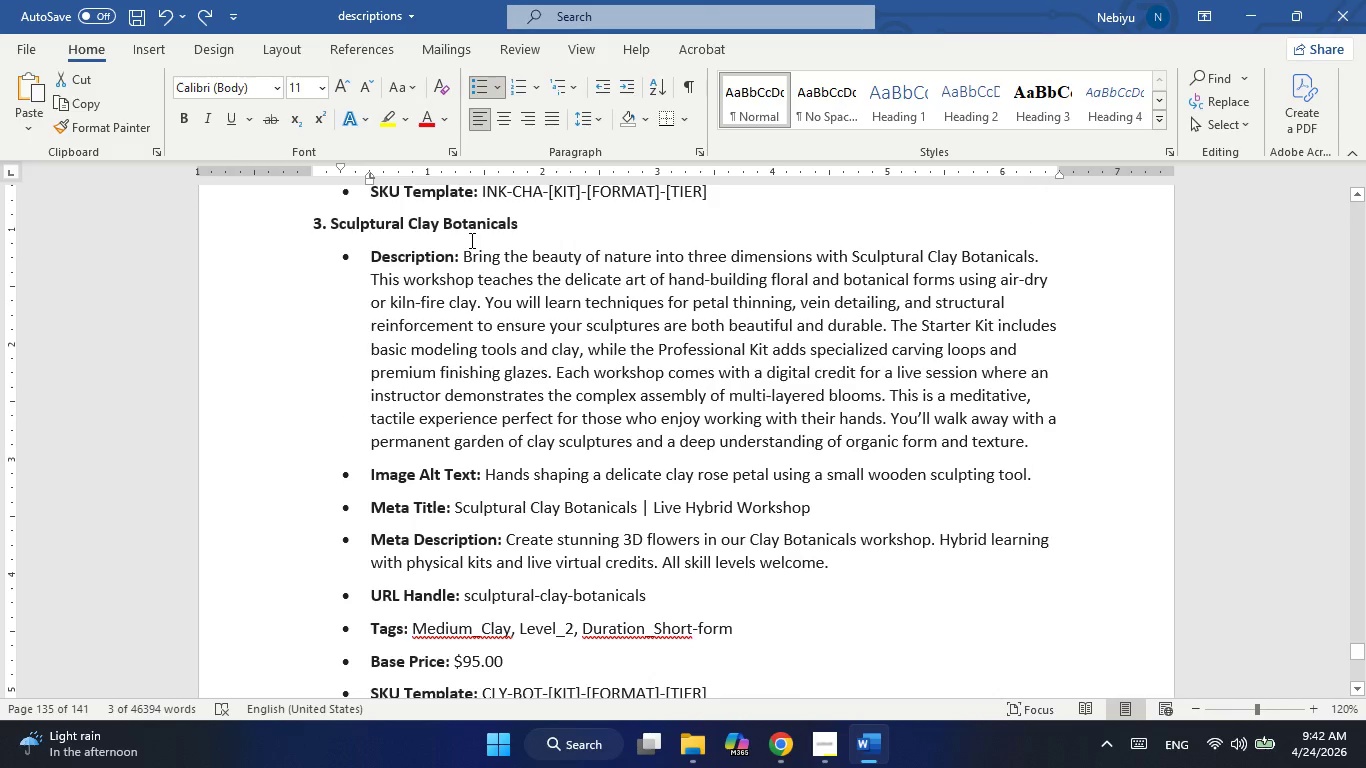 
left_click_drag(start_coordinate=[465, 255], to_coordinate=[1050, 433])
 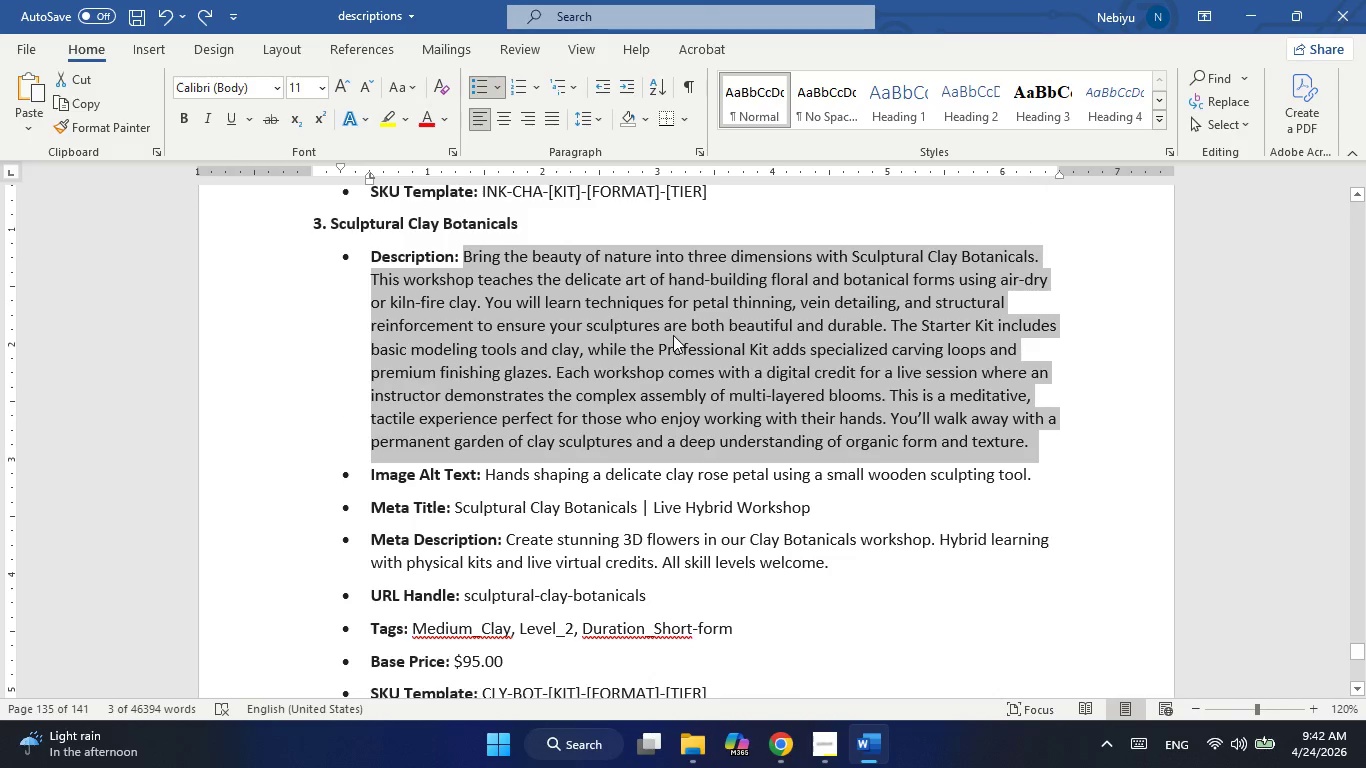 
right_click([673, 335])
 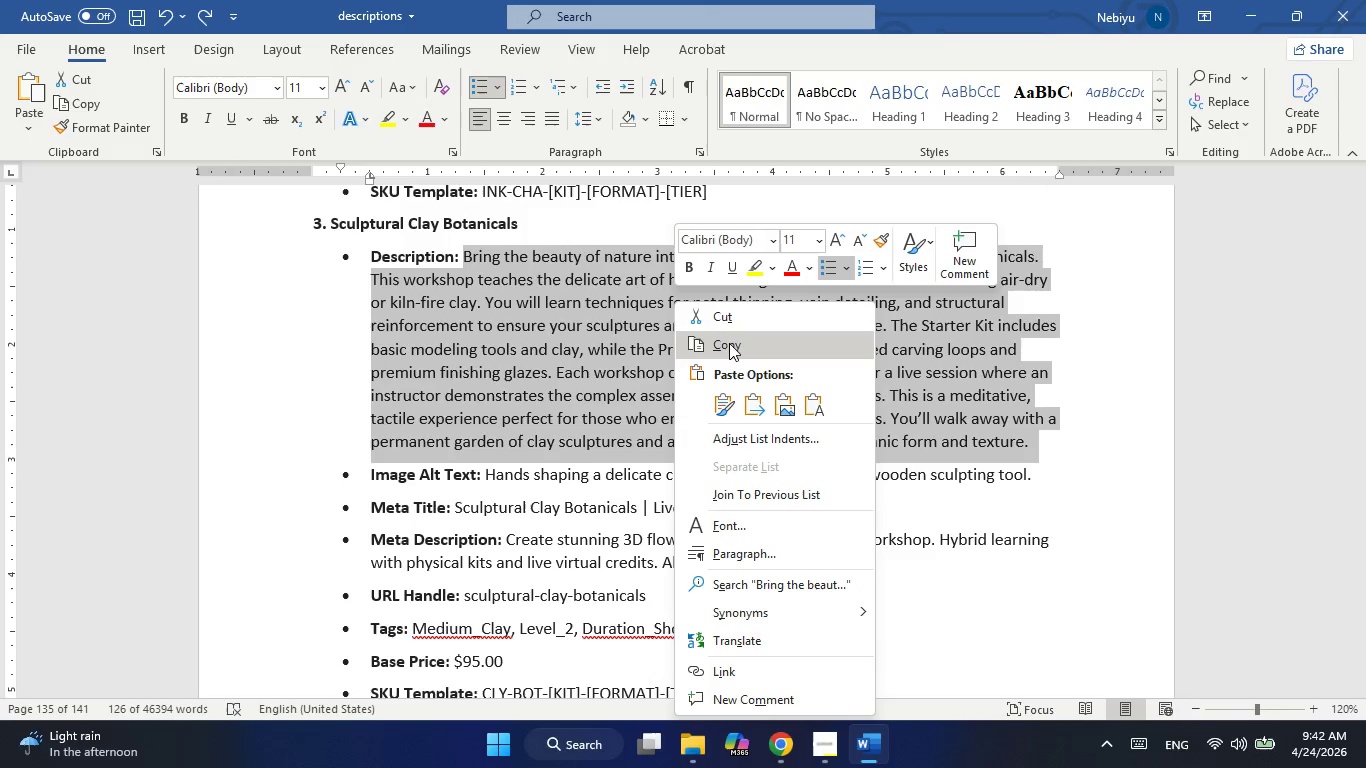 
left_click([730, 344])
 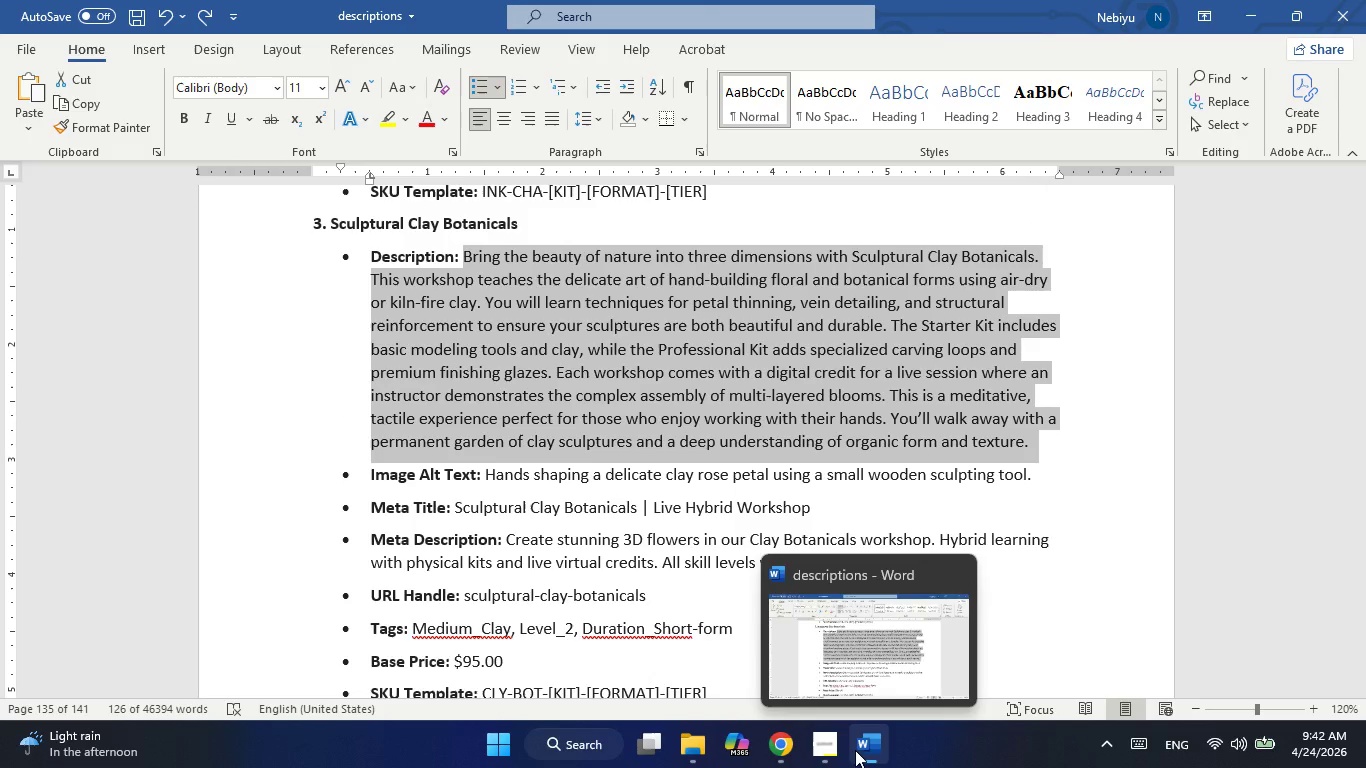 
left_click([855, 750])
 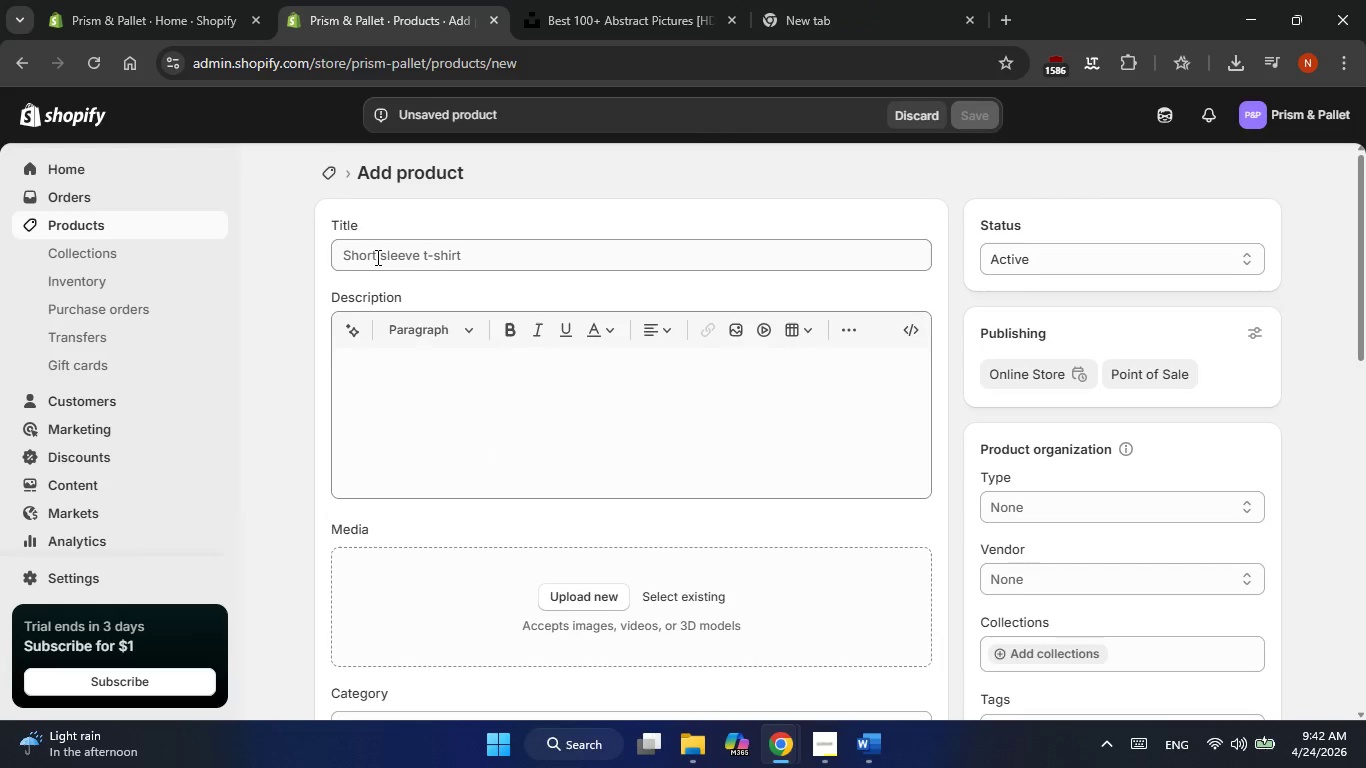 
left_click([442, 359])
 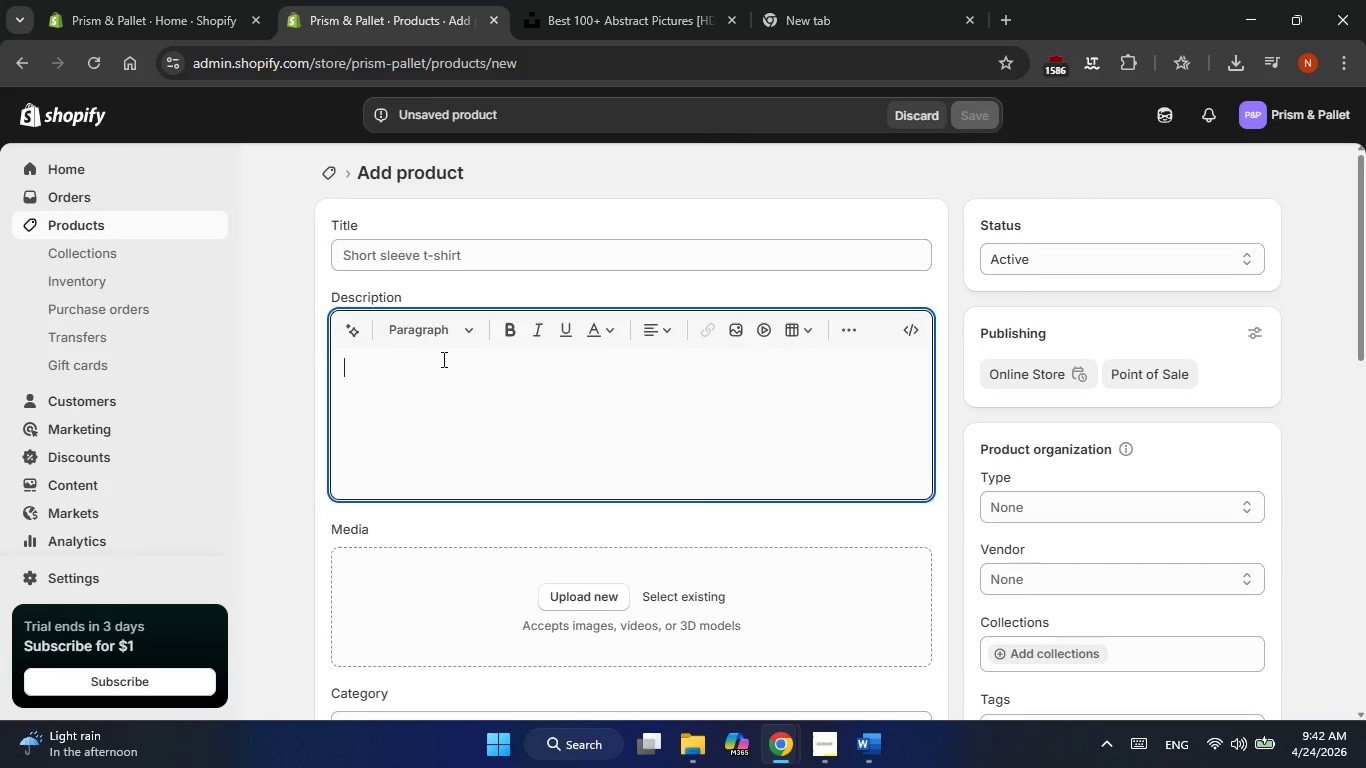 
right_click([442, 359])
 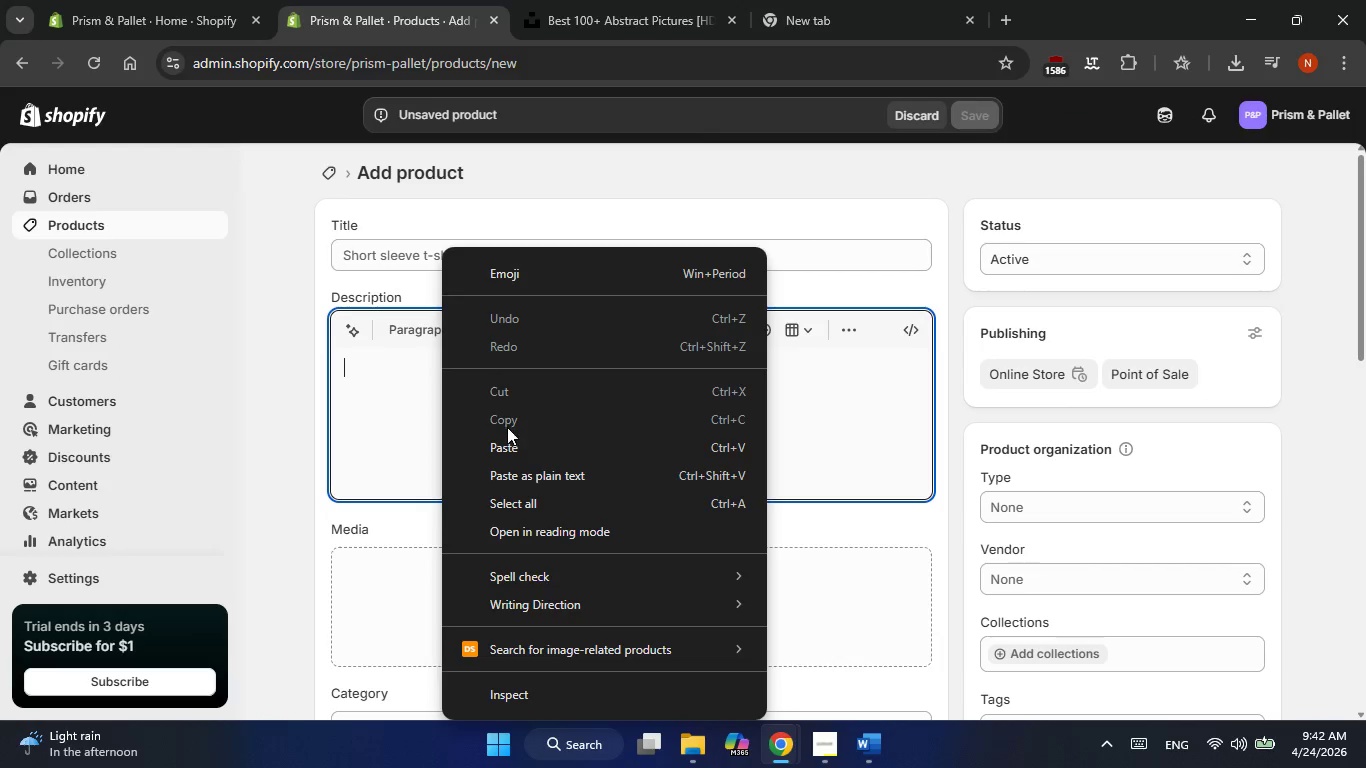 
left_click([510, 446])
 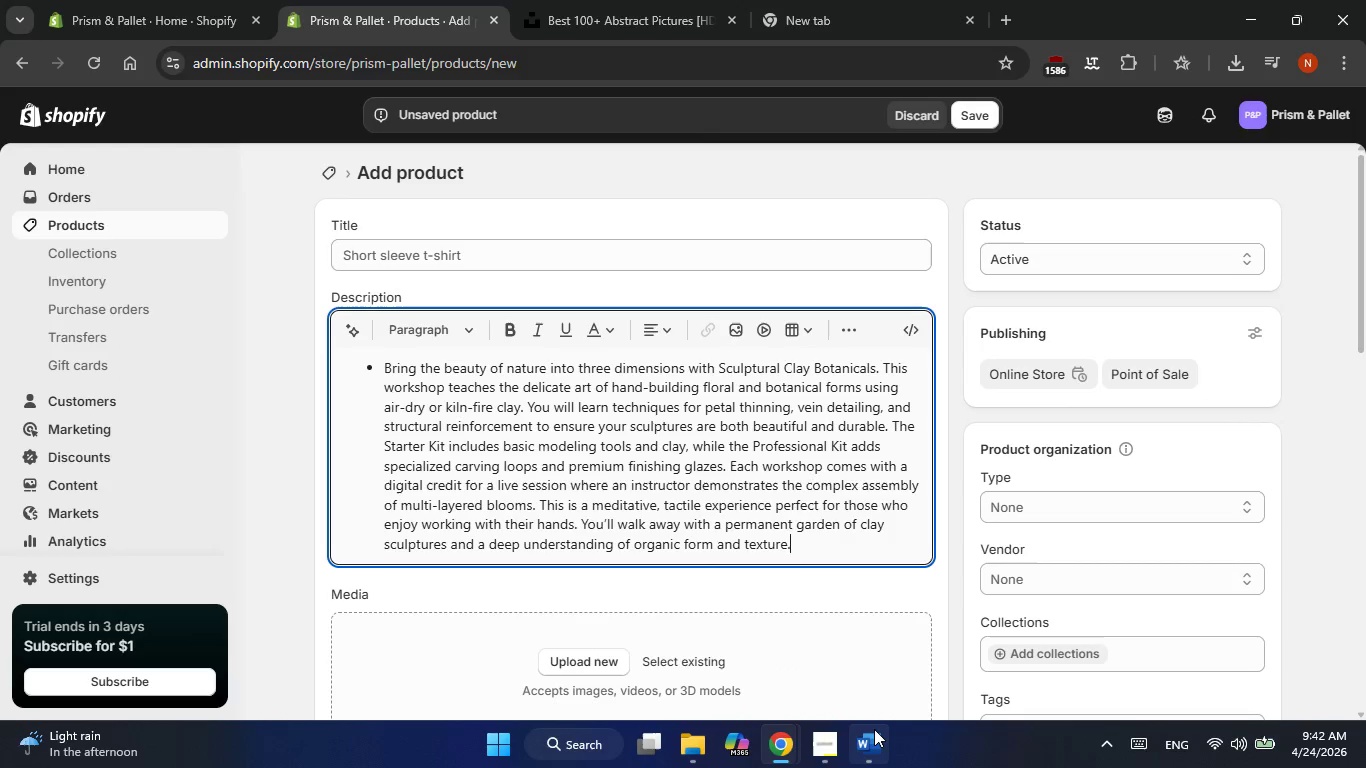 
left_click([875, 739])
 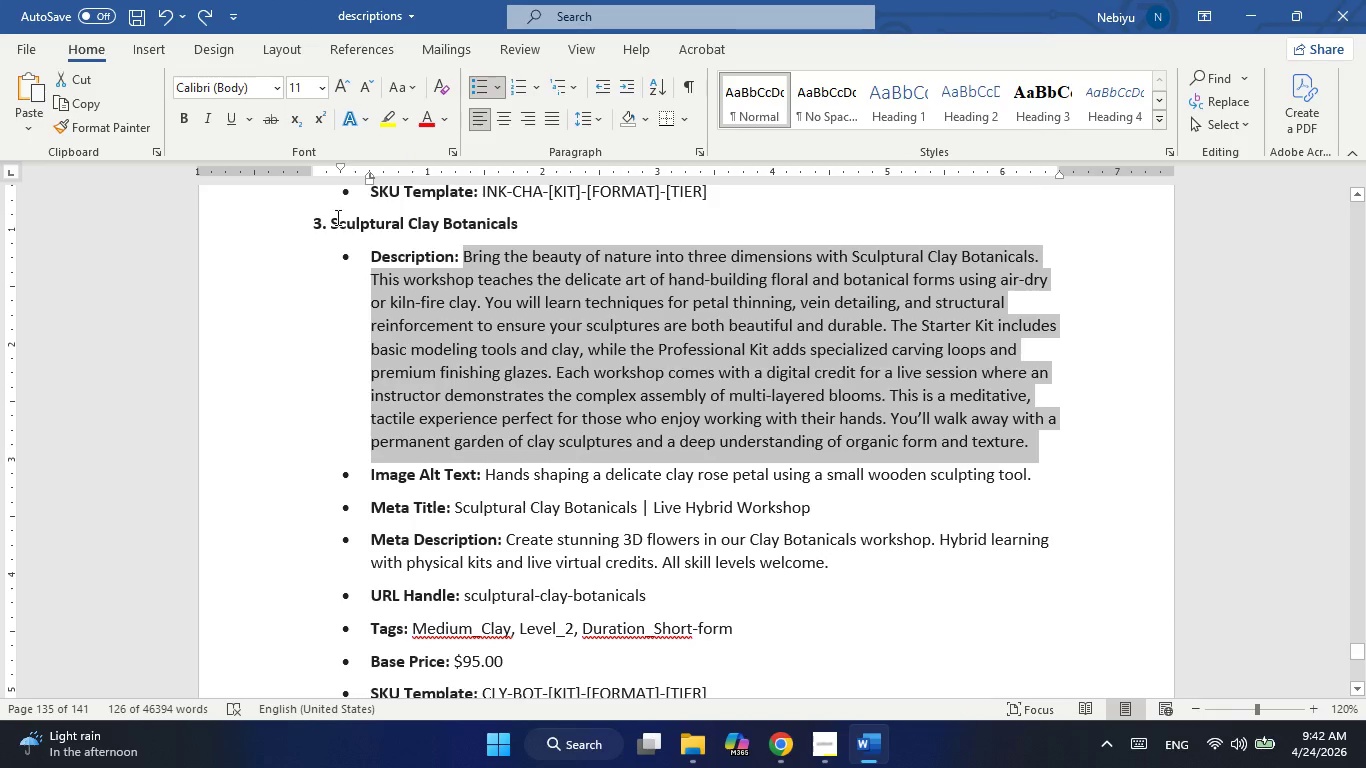 
left_click_drag(start_coordinate=[335, 218], to_coordinate=[532, 232])
 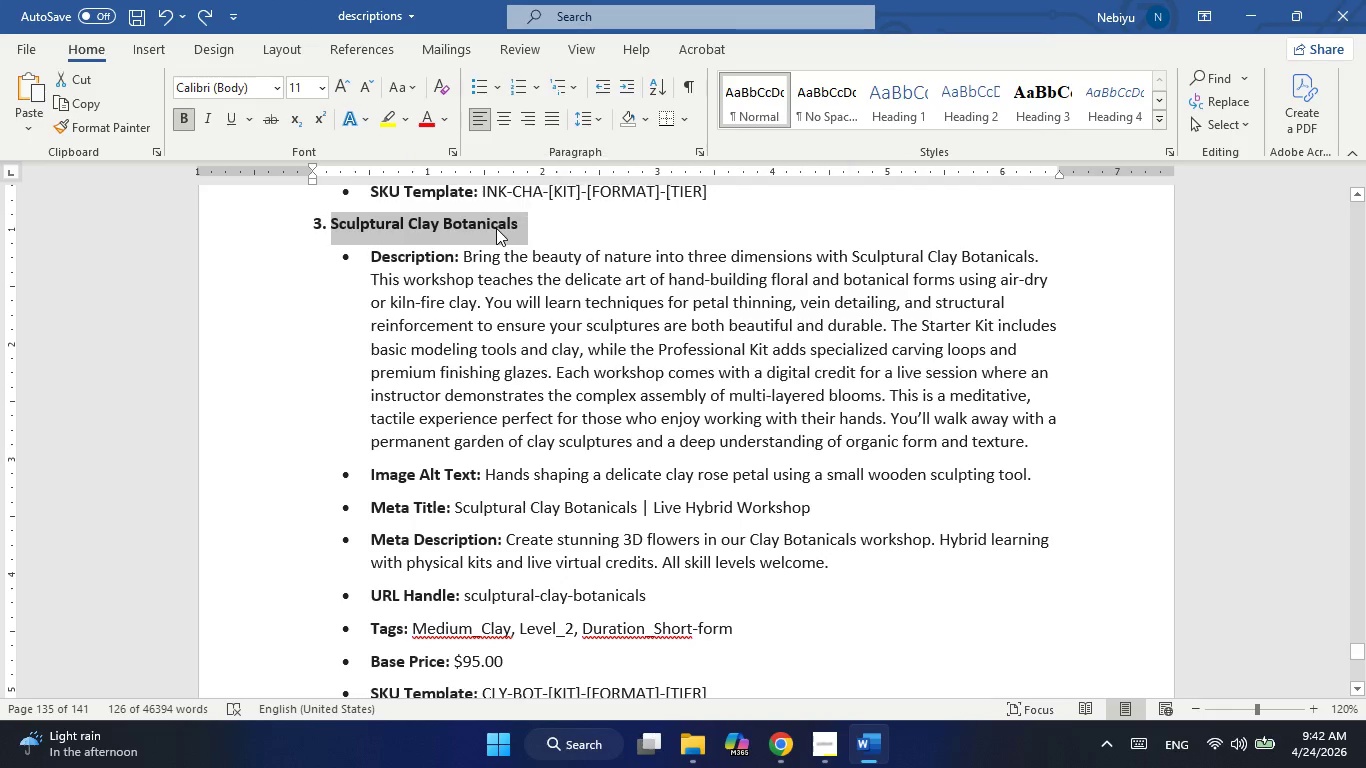 
right_click([496, 228])
 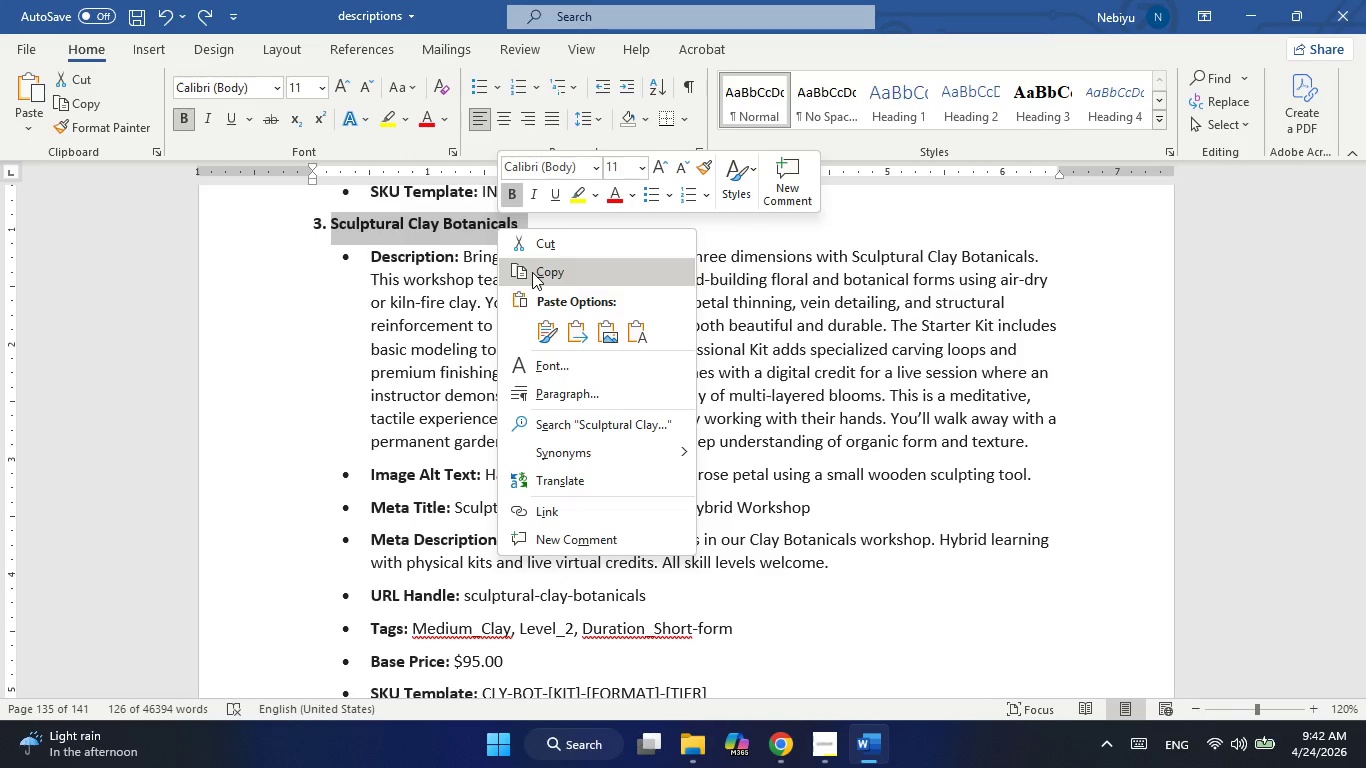 
left_click([532, 269])
 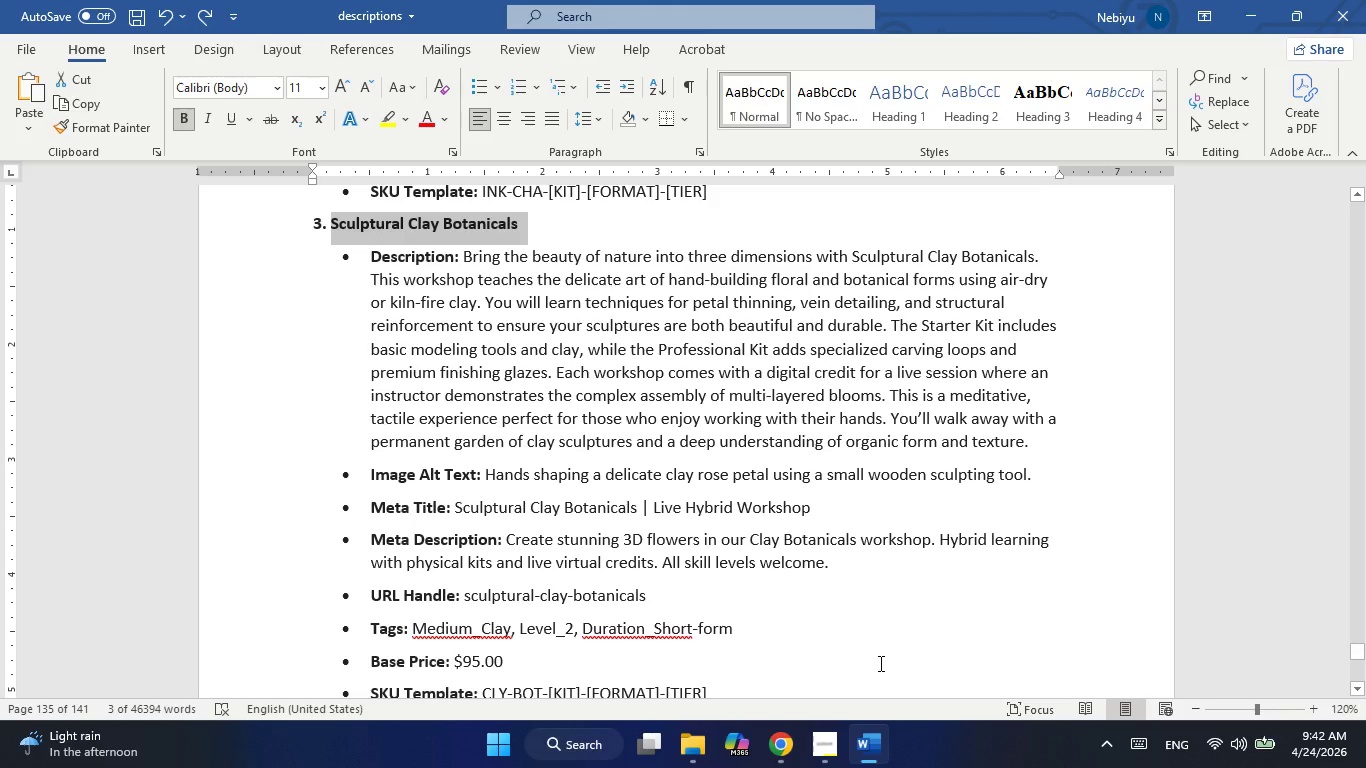 
left_click([870, 740])
 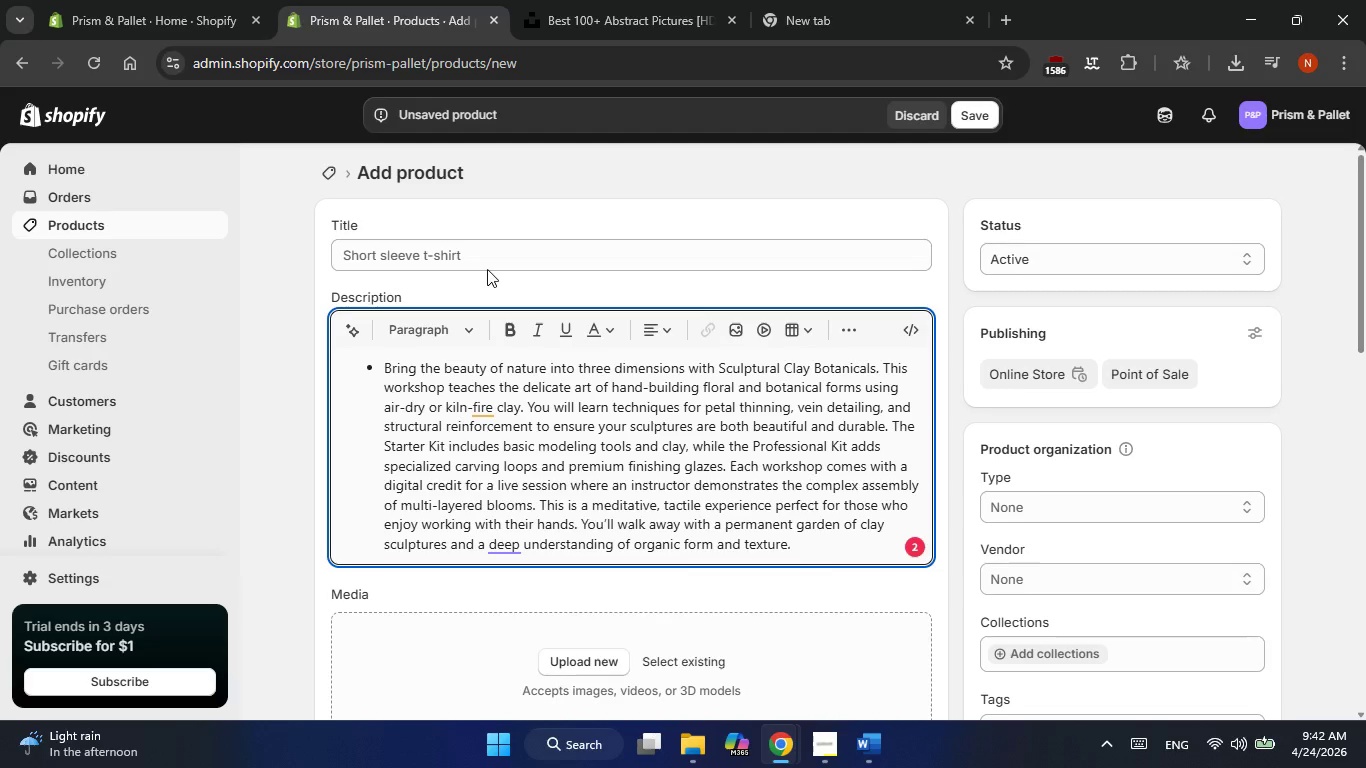 
left_click([482, 261])
 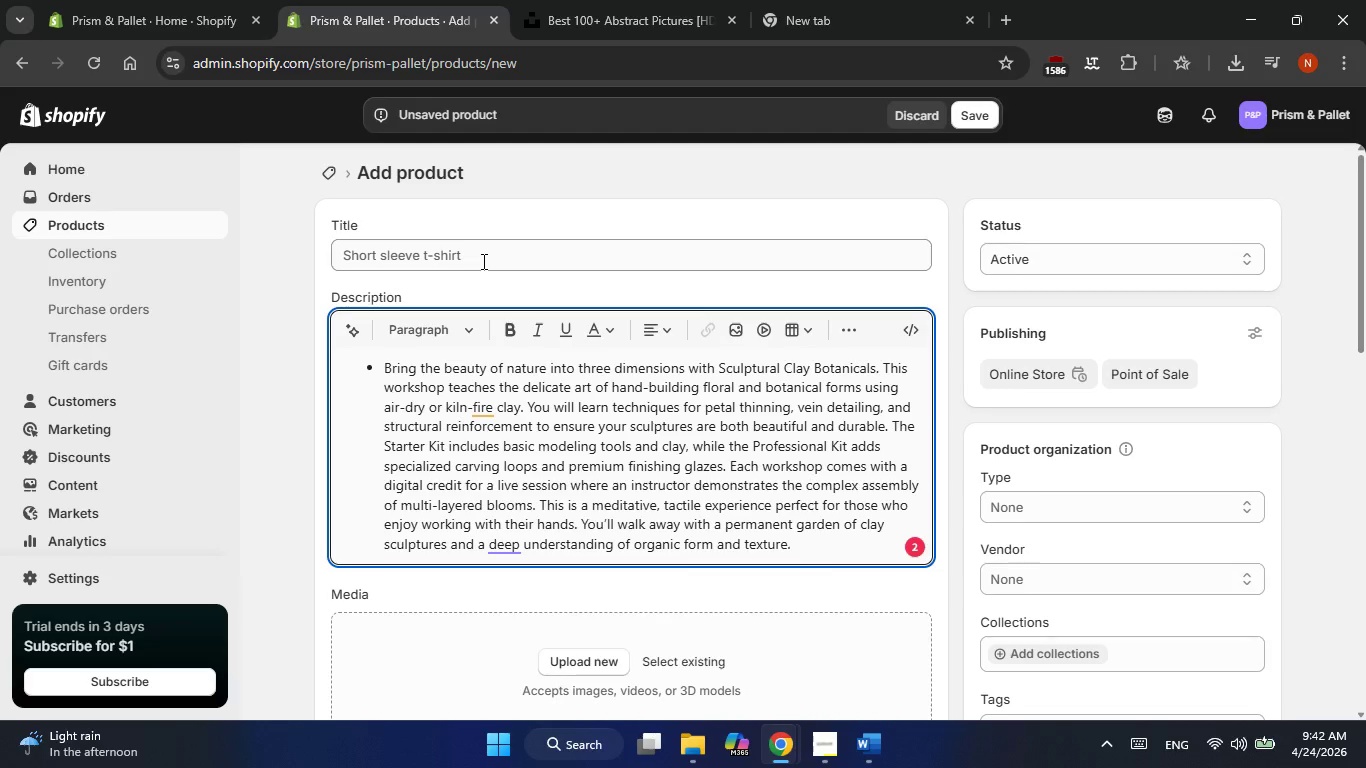 
right_click([482, 261])
 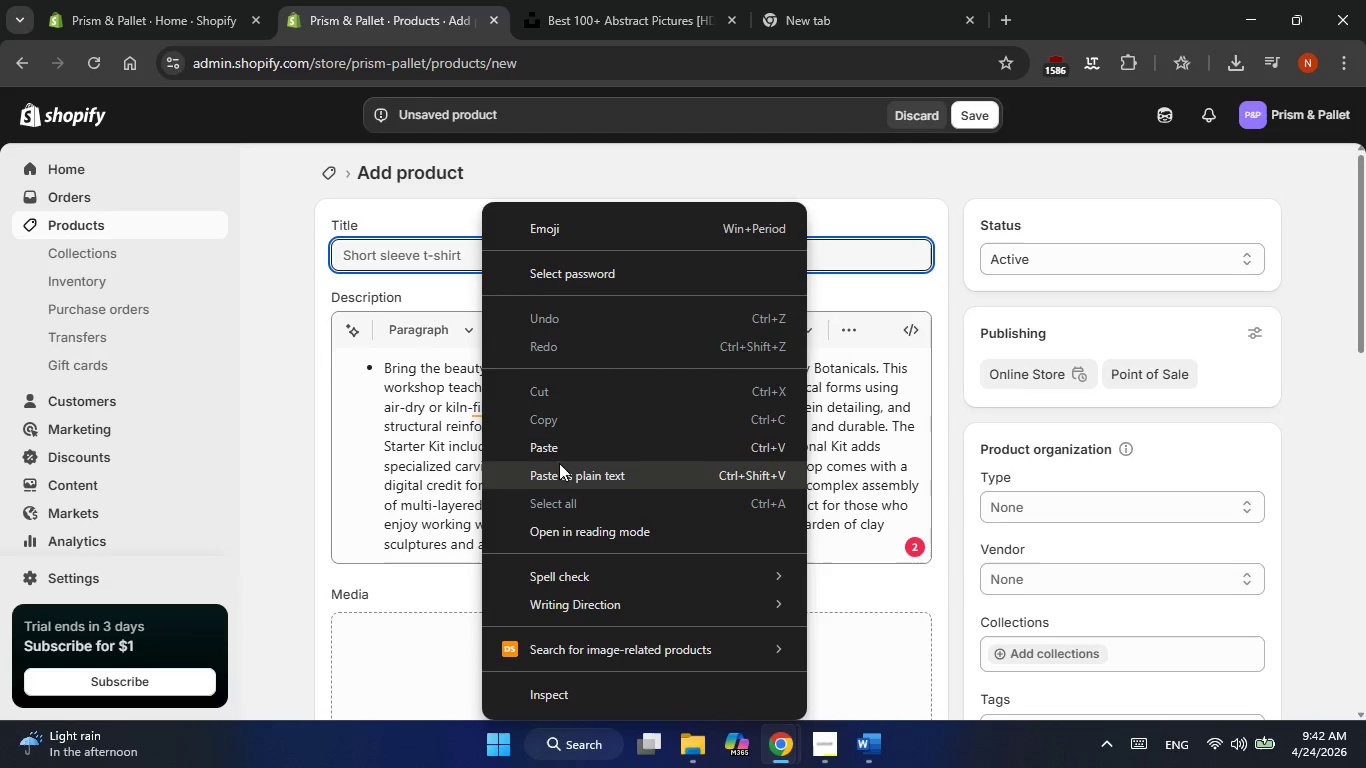 
left_click([556, 453])
 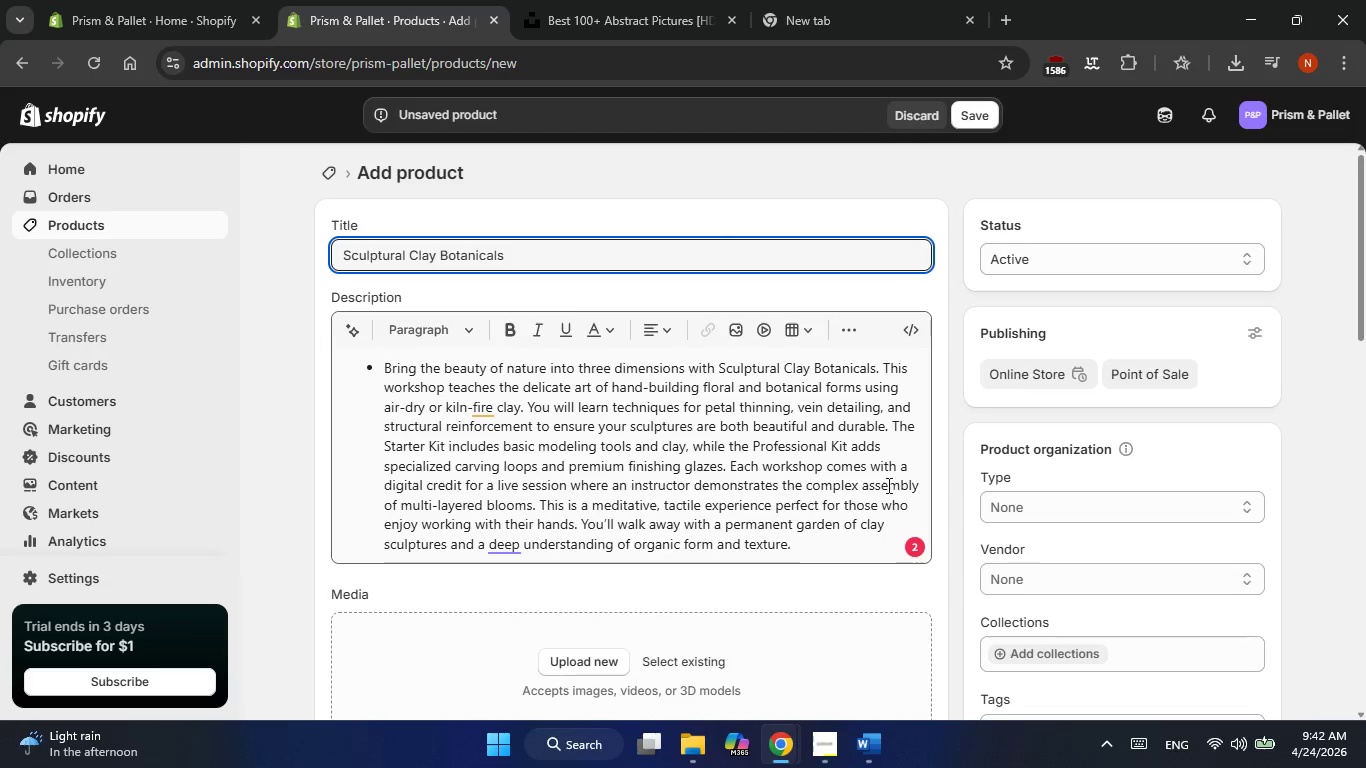 
left_click([911, 547])
 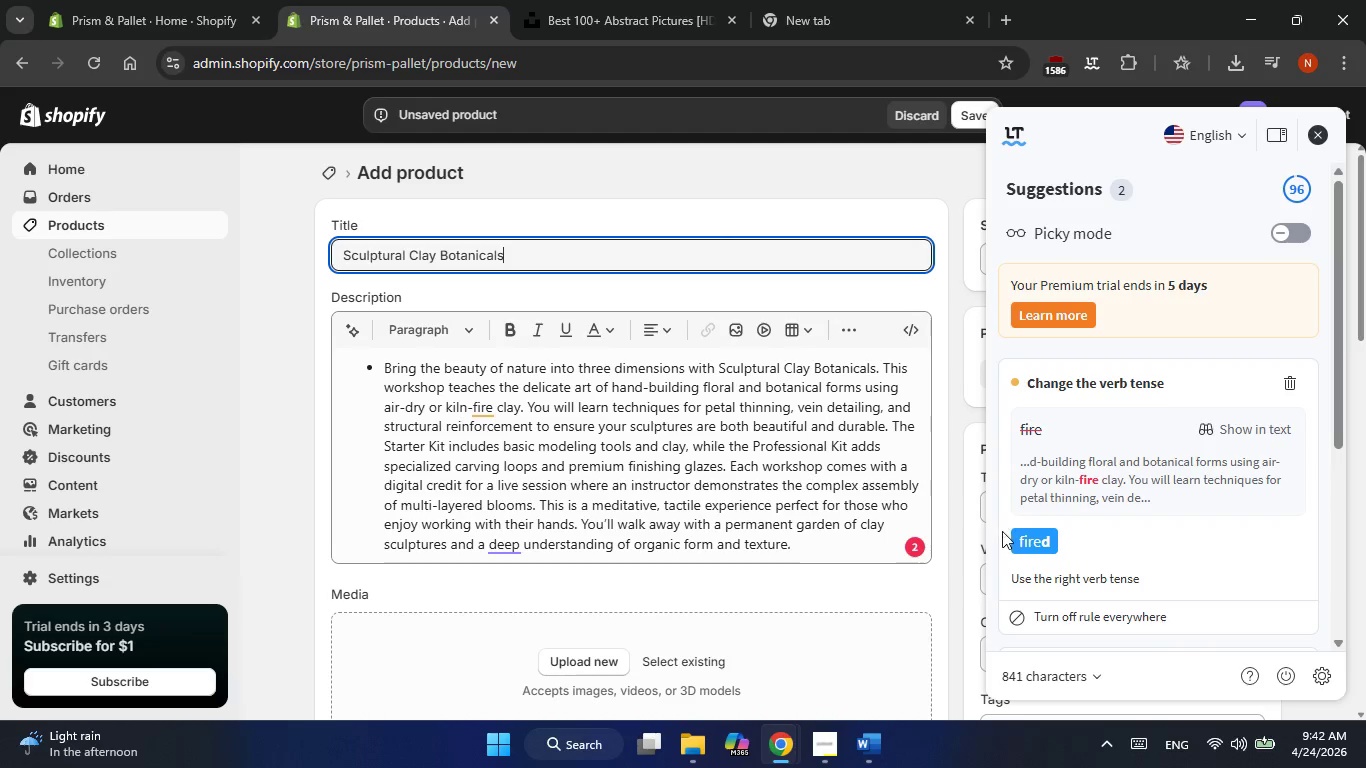 
left_click([1027, 536])
 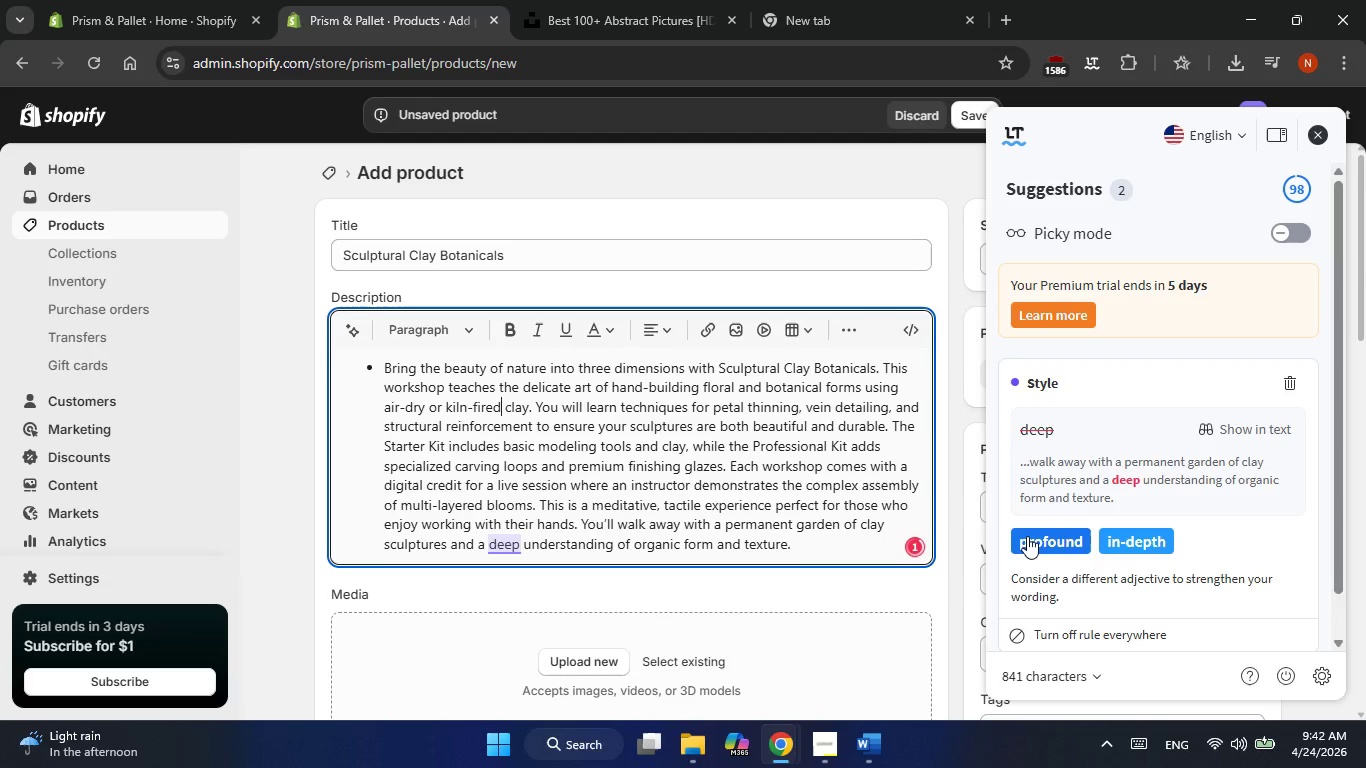 
left_click([1027, 536])
 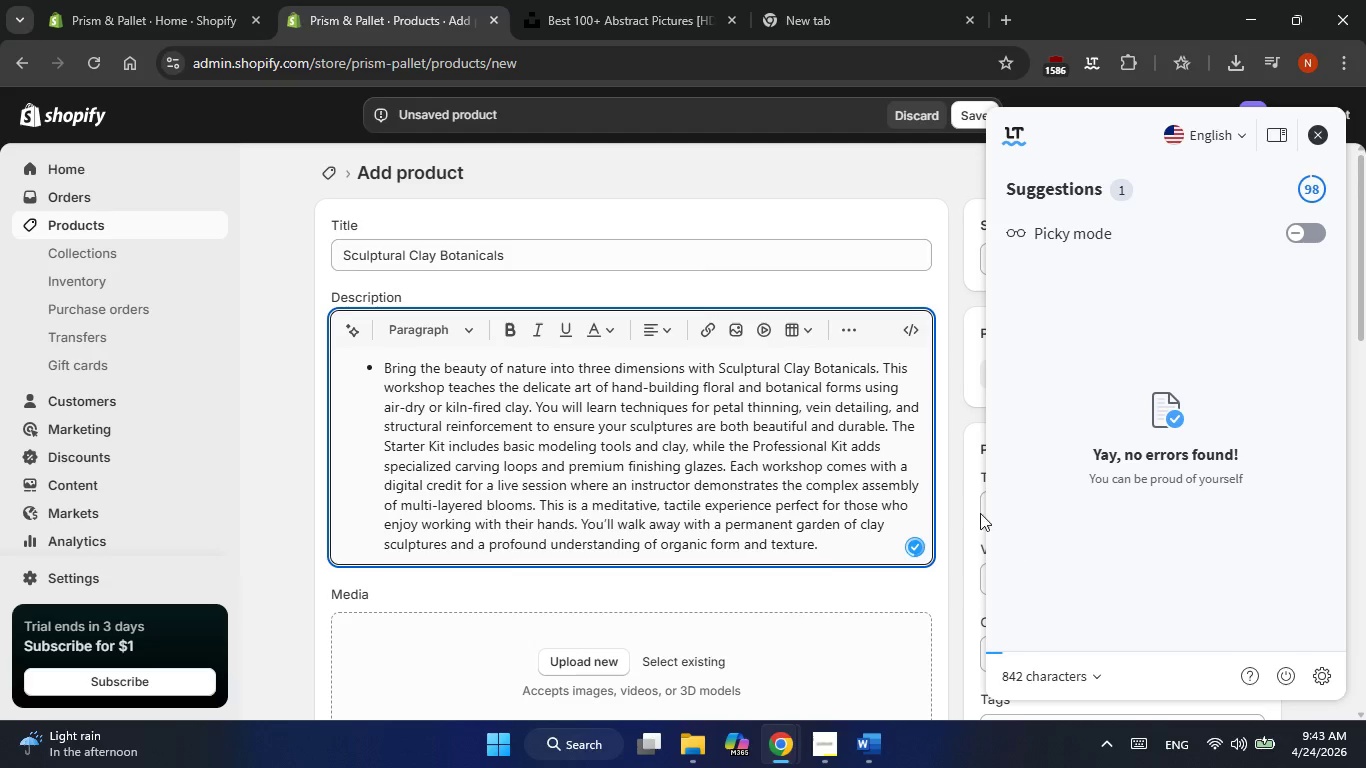 
scroll: coordinate [878, 458], scroll_direction: down, amount: 1.0
 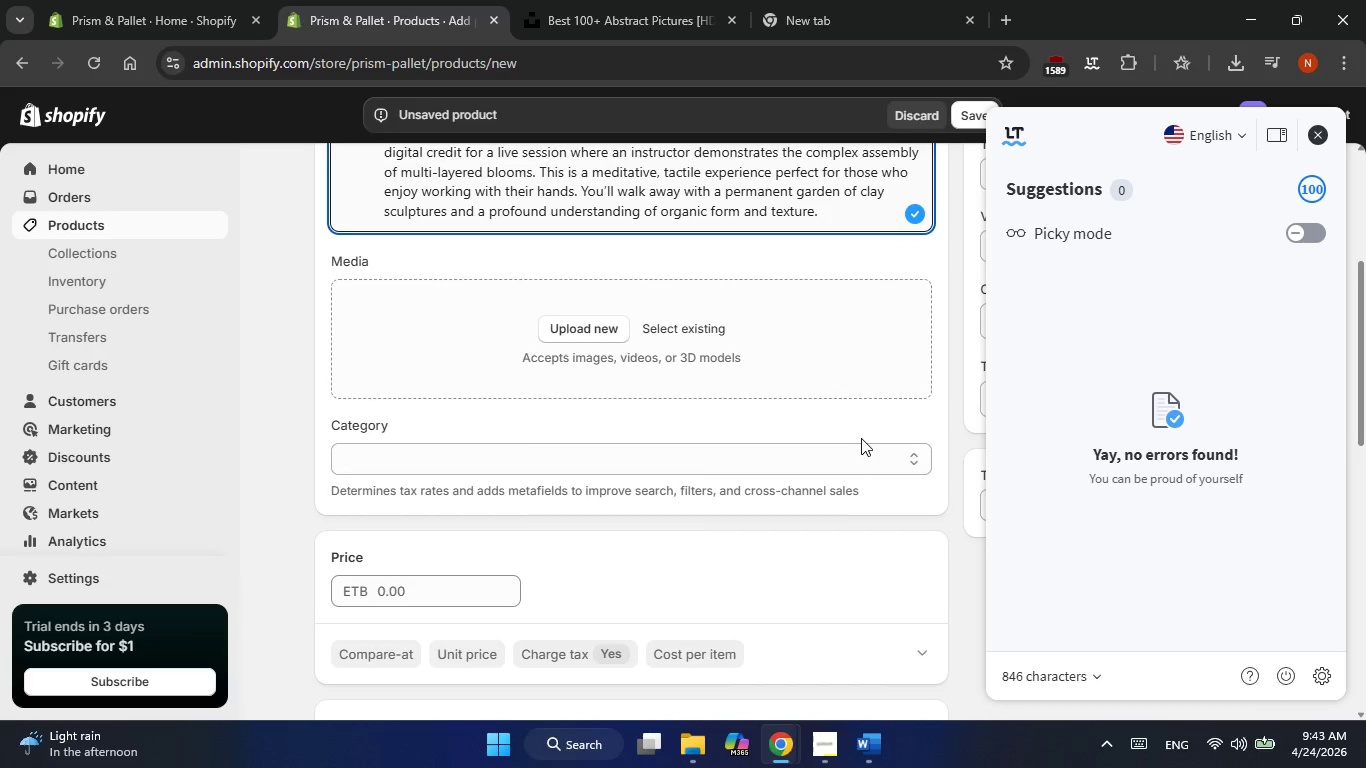 
scroll: coordinate [861, 437], scroll_direction: none, amount: 0.0
 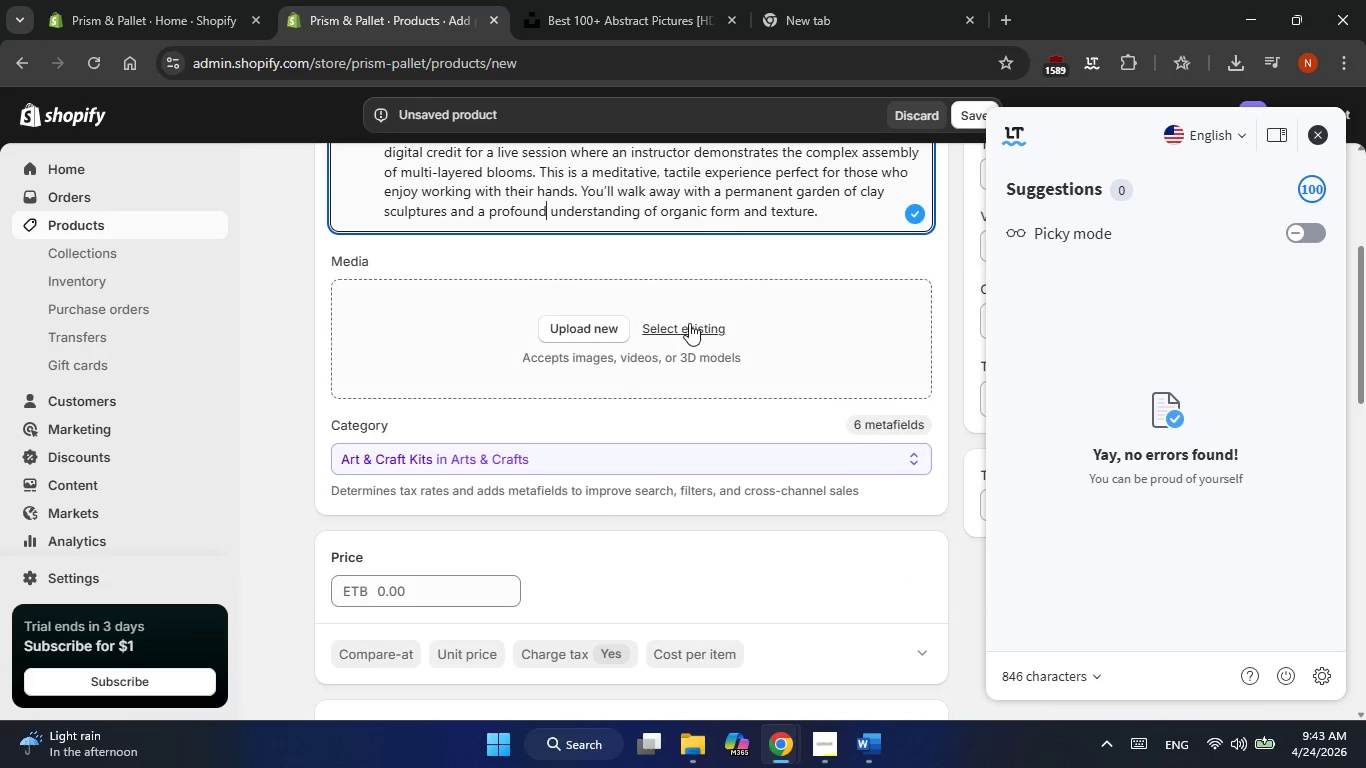 
left_click([689, 323])
 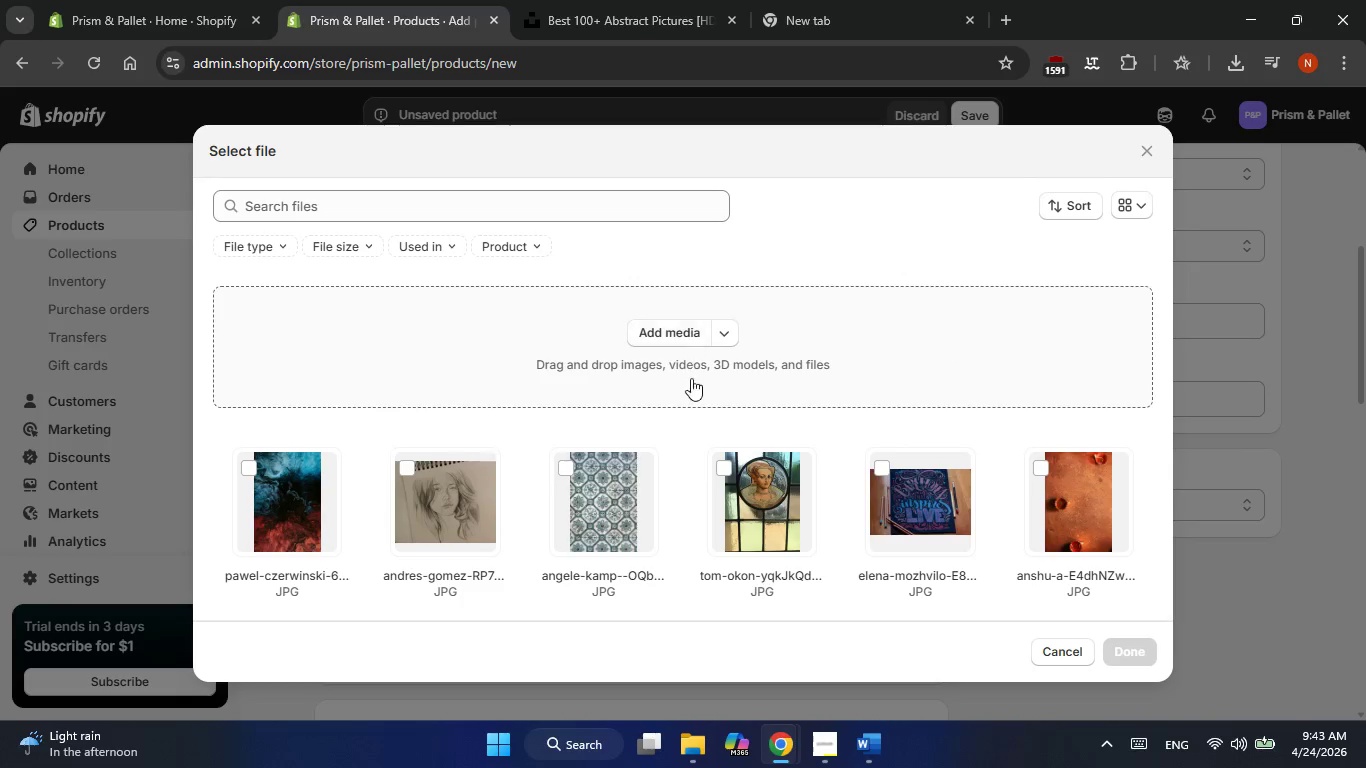 
scroll: coordinate [565, 481], scroll_direction: down, amount: 3.0
 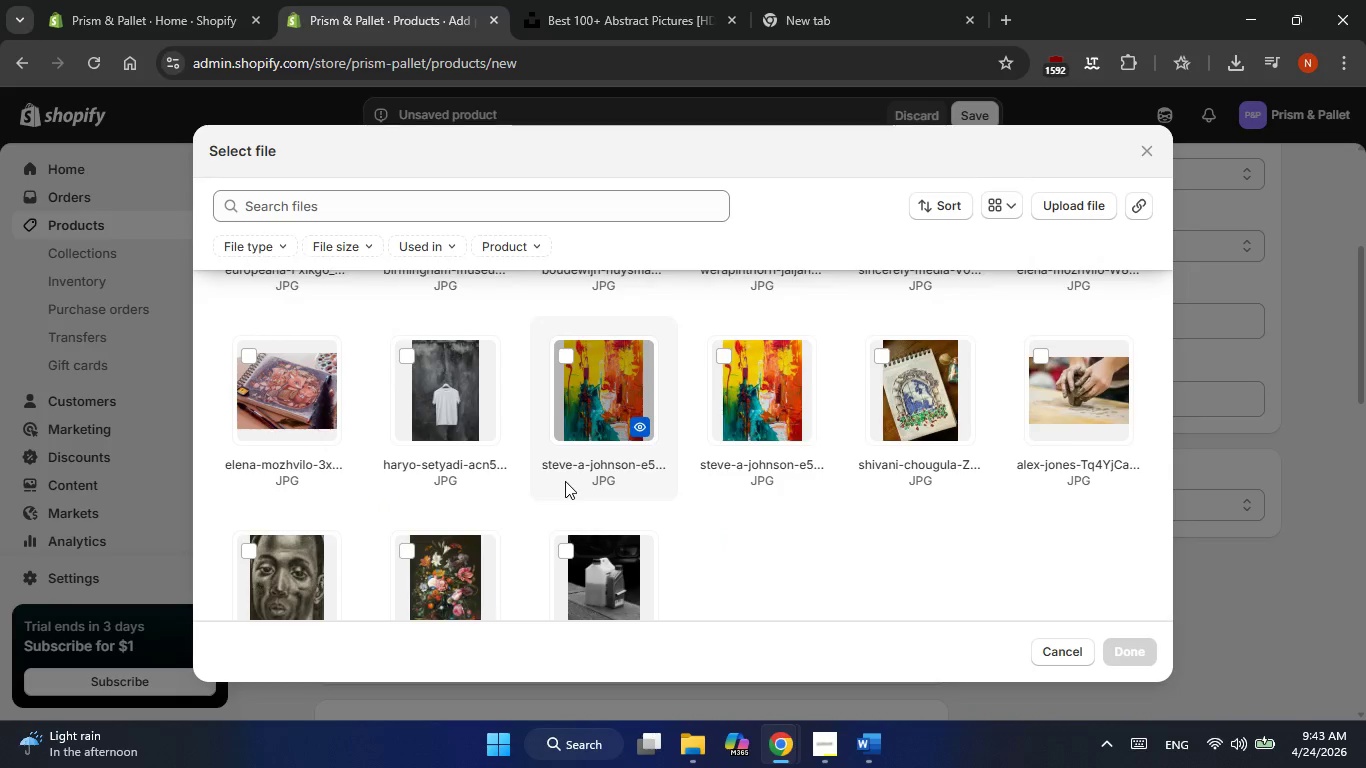 
scroll: coordinate [565, 481], scroll_direction: none, amount: 0.0
 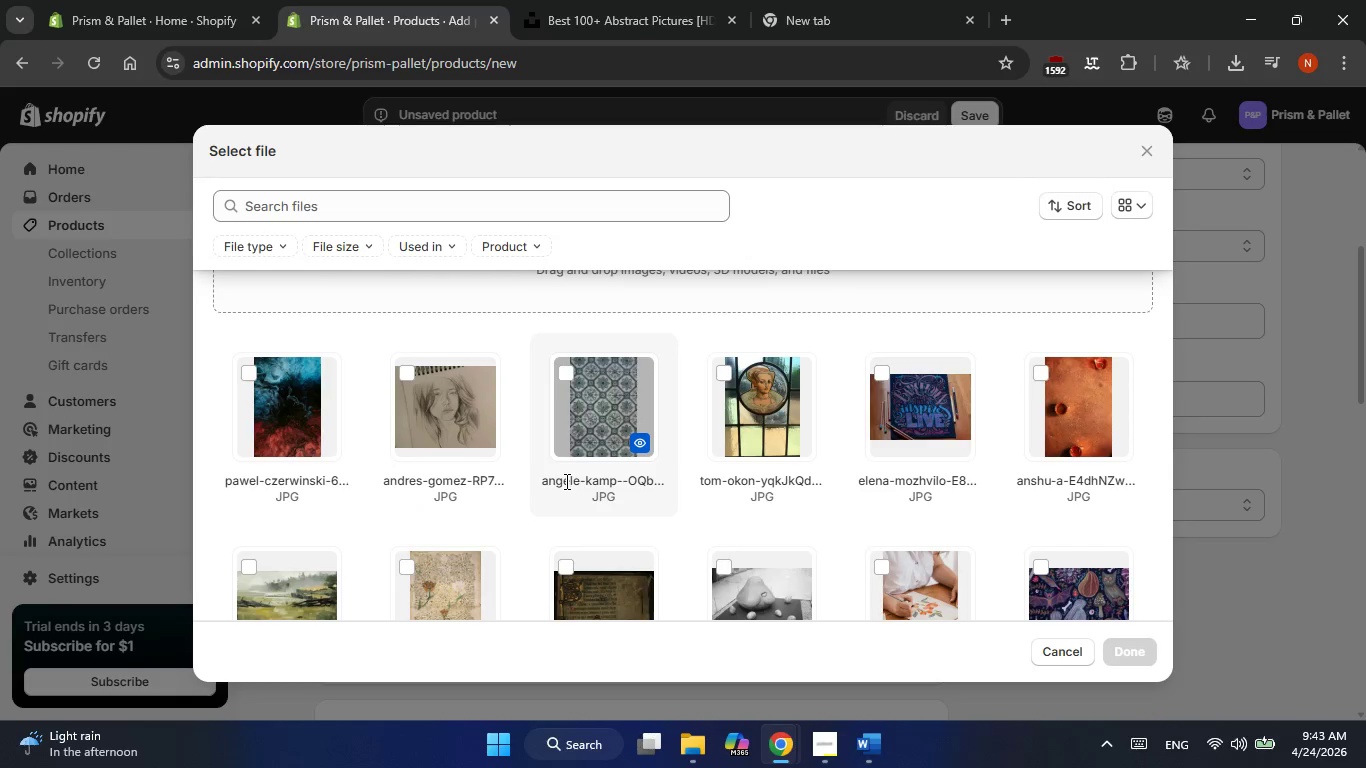 
scroll: coordinate [565, 481], scroll_direction: down, amount: 2.0
 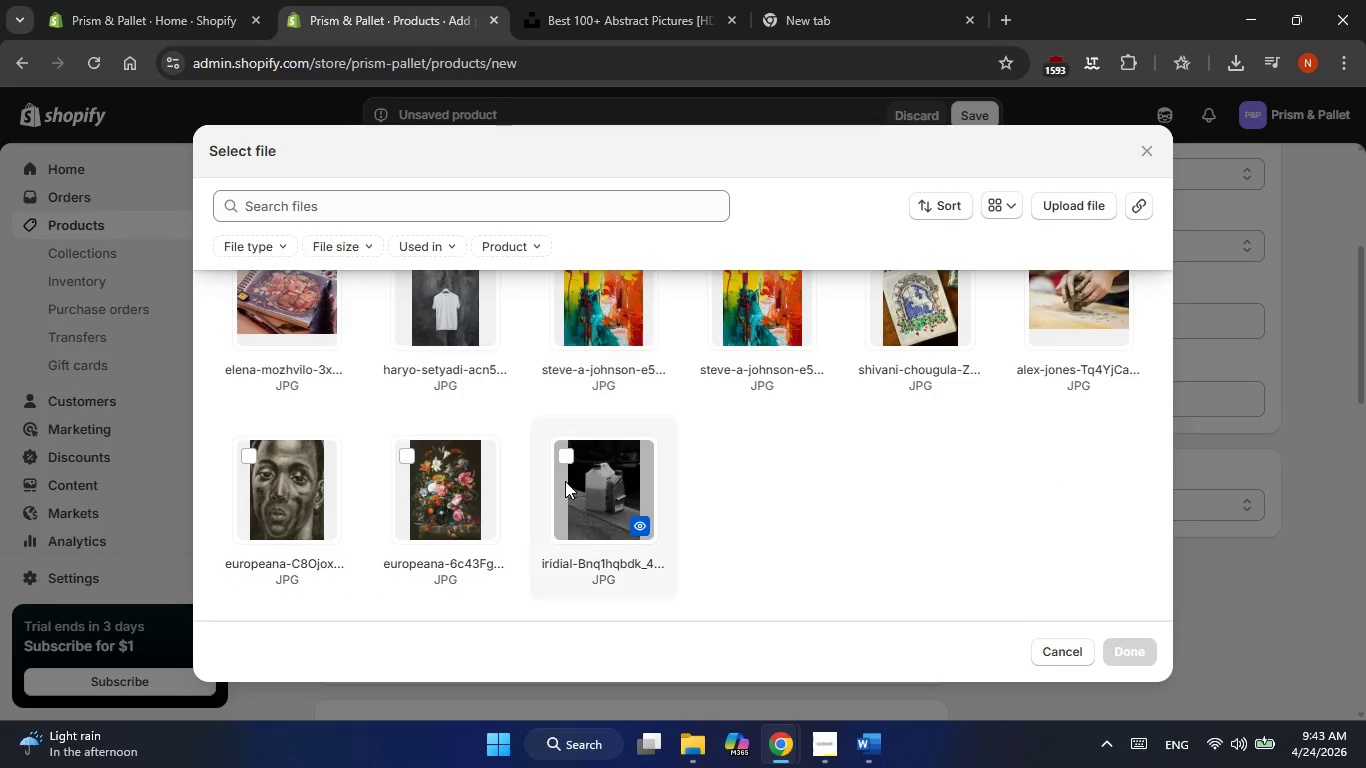 
scroll: coordinate [565, 481], scroll_direction: up, amount: 3.0
 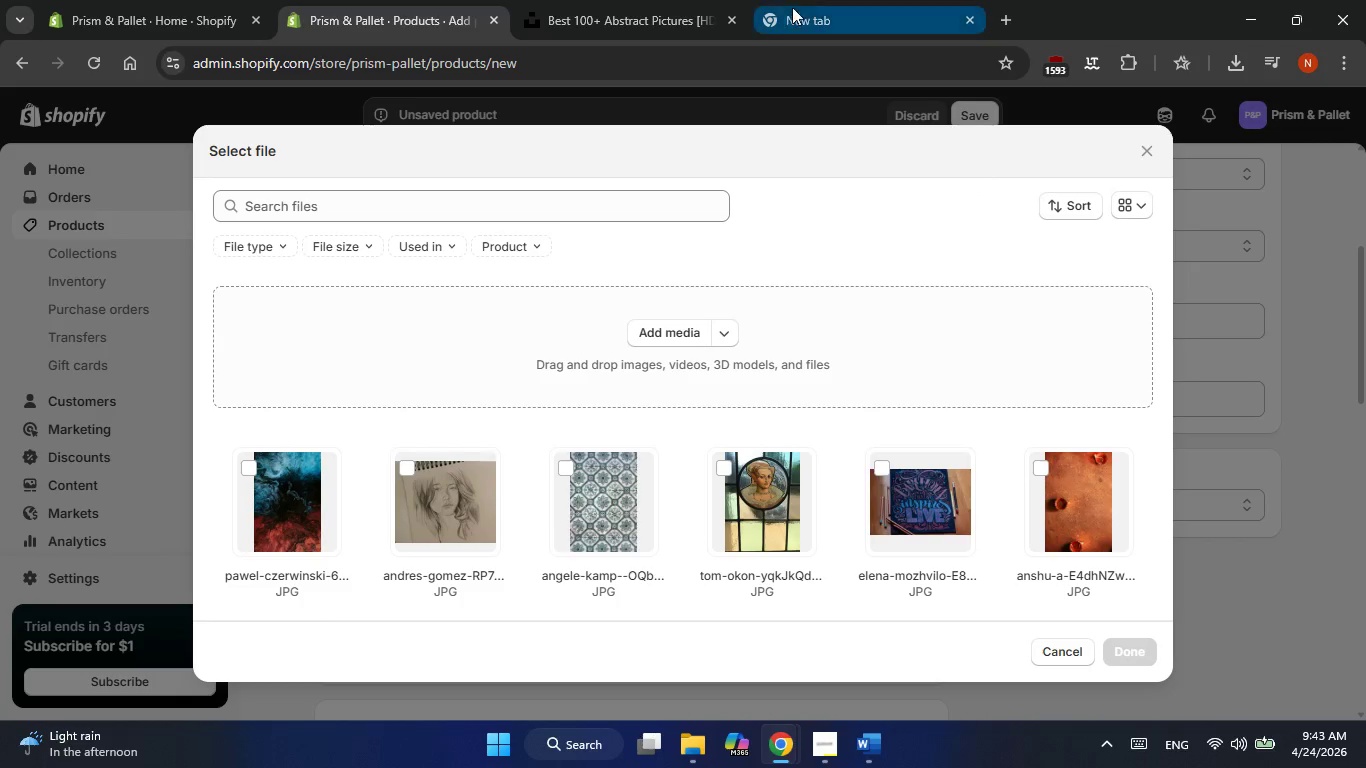 
left_click([585, 4])
 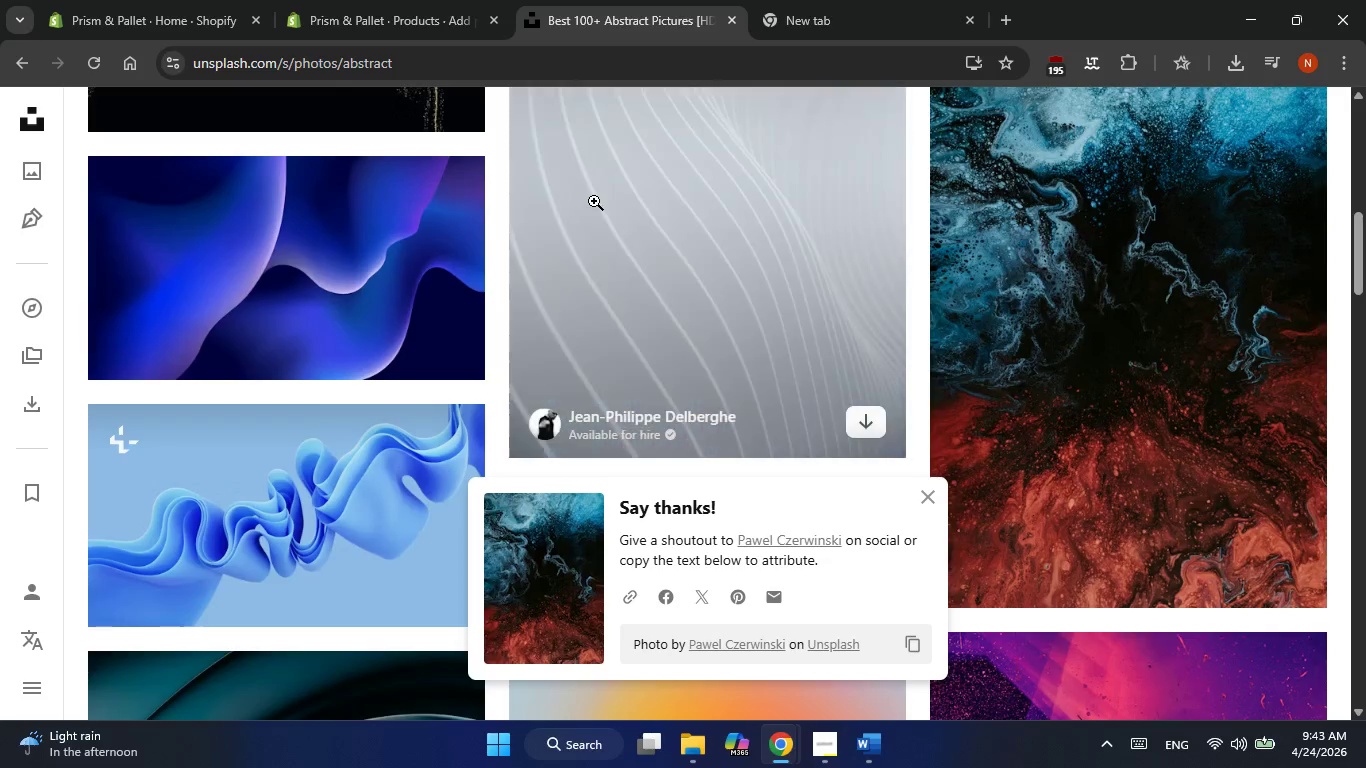 
scroll: coordinate [594, 201], scroll_direction: up, amount: 14.0
 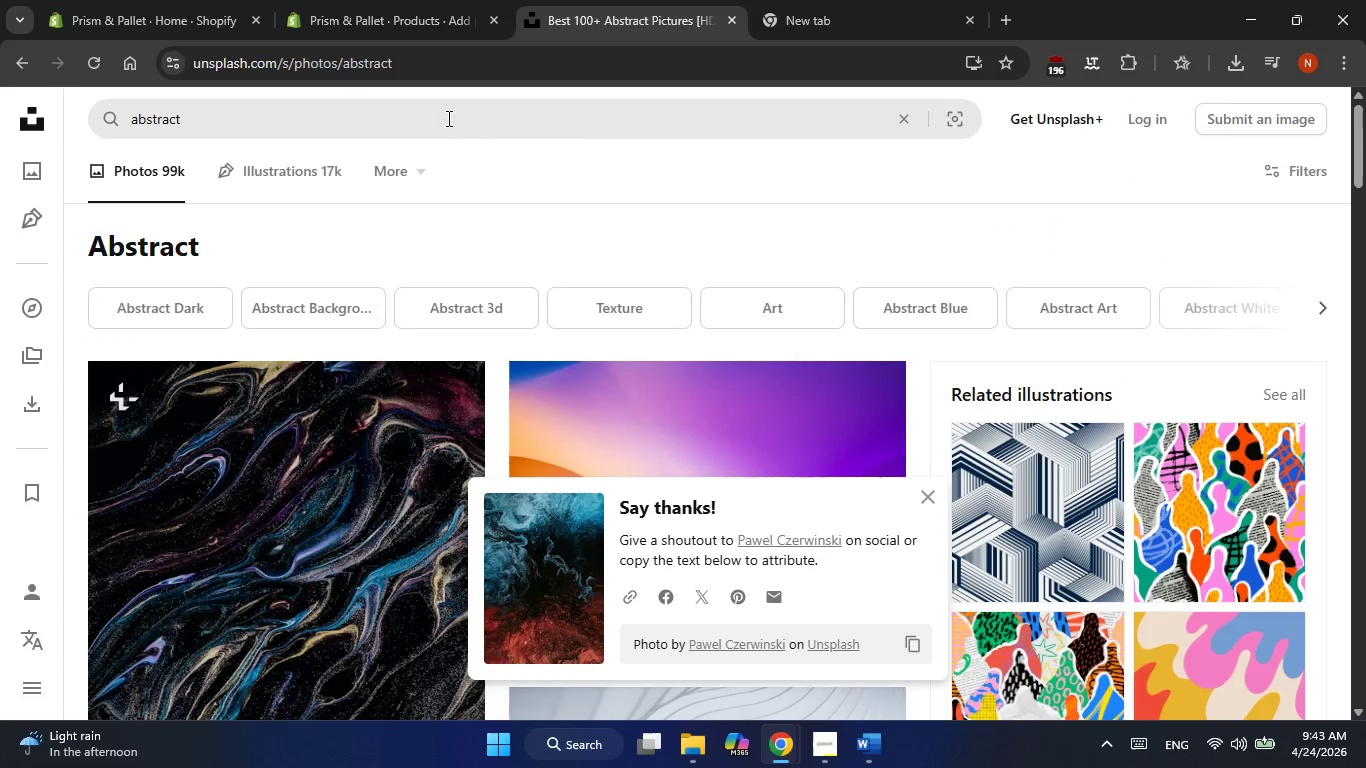 
double_click([447, 118])
 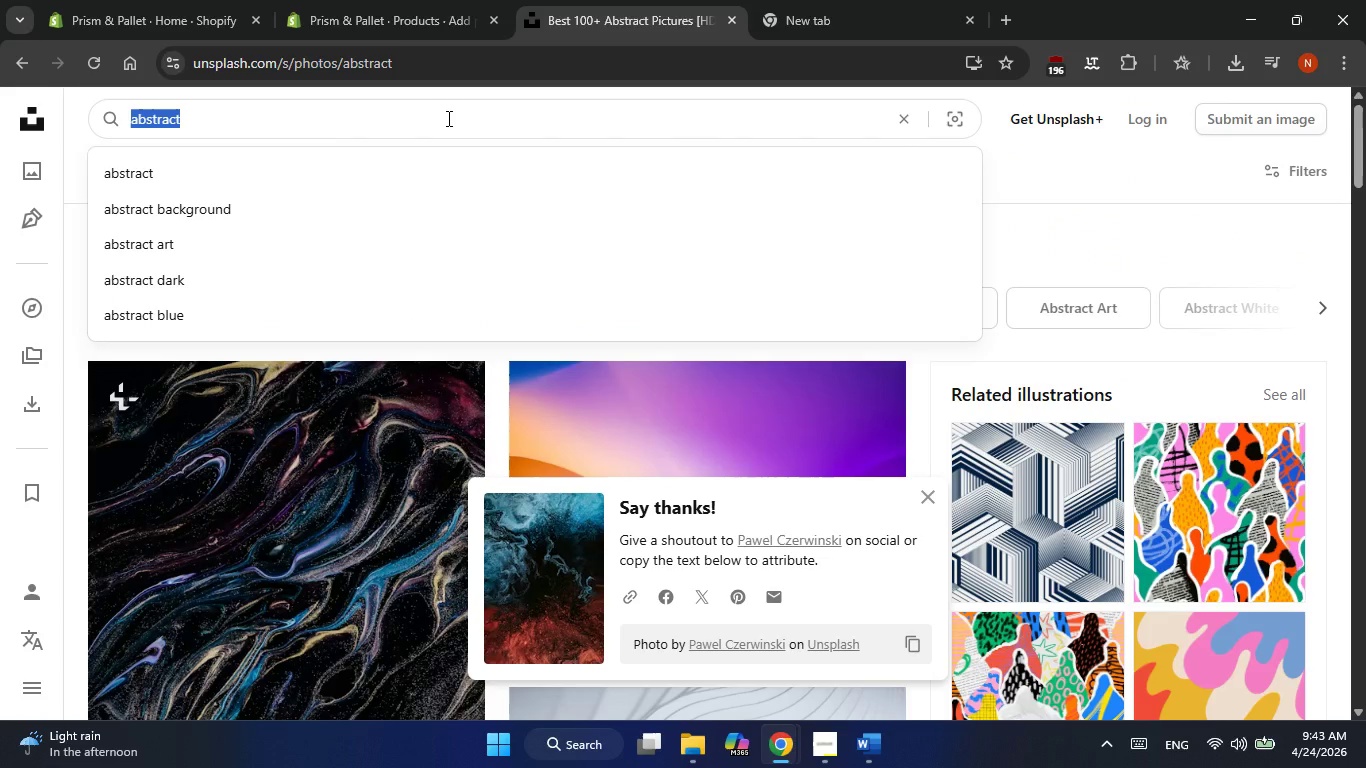 
type(sculpture clay)
 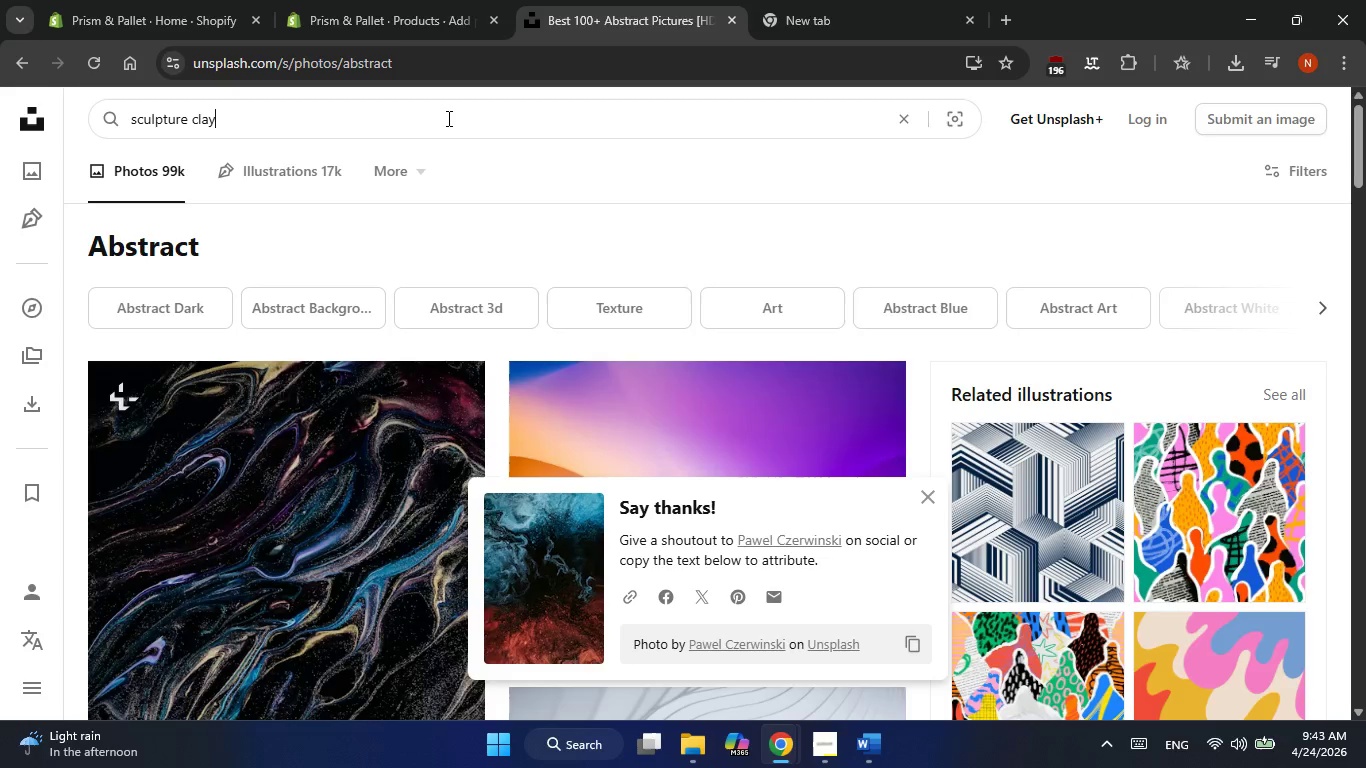 
key(Enter)
 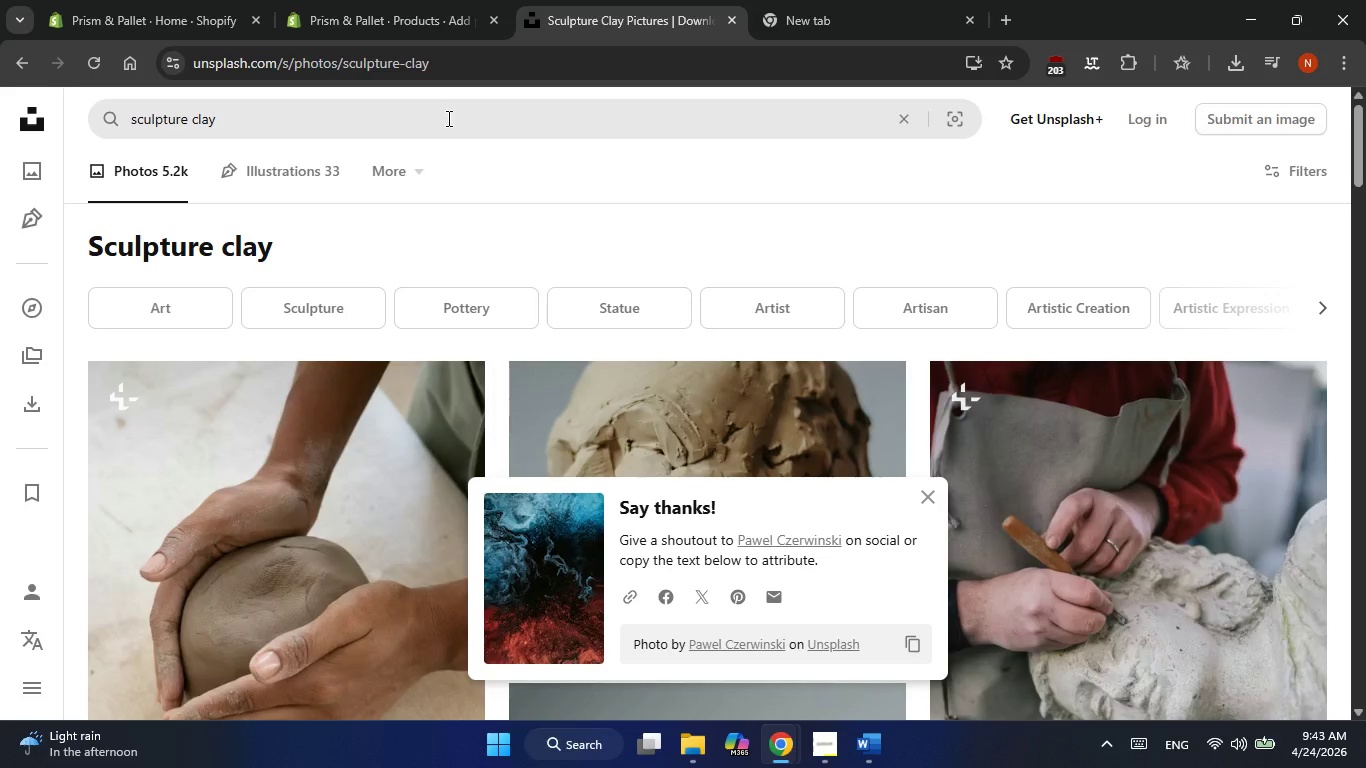 
scroll: coordinate [1166, 618], scroll_direction: down, amount: 1.0
 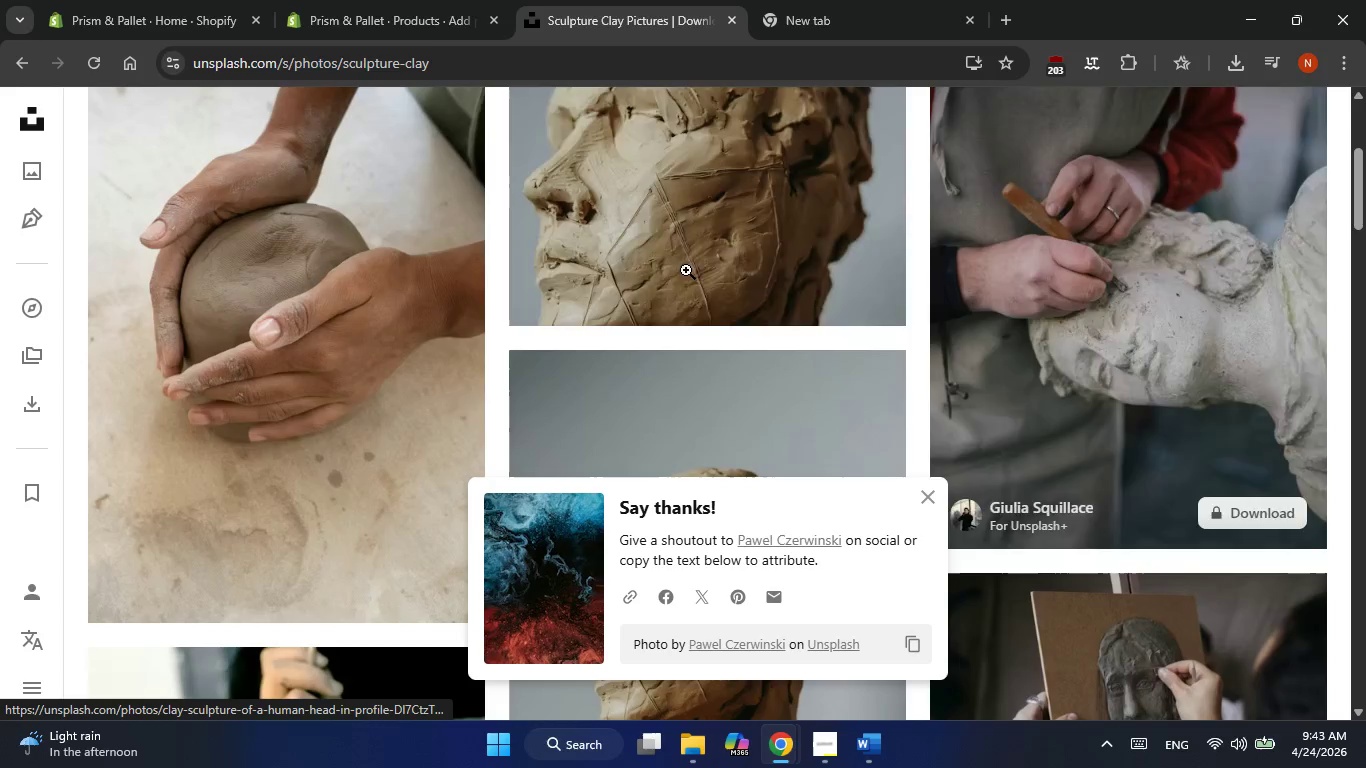 
left_click([876, 295])
 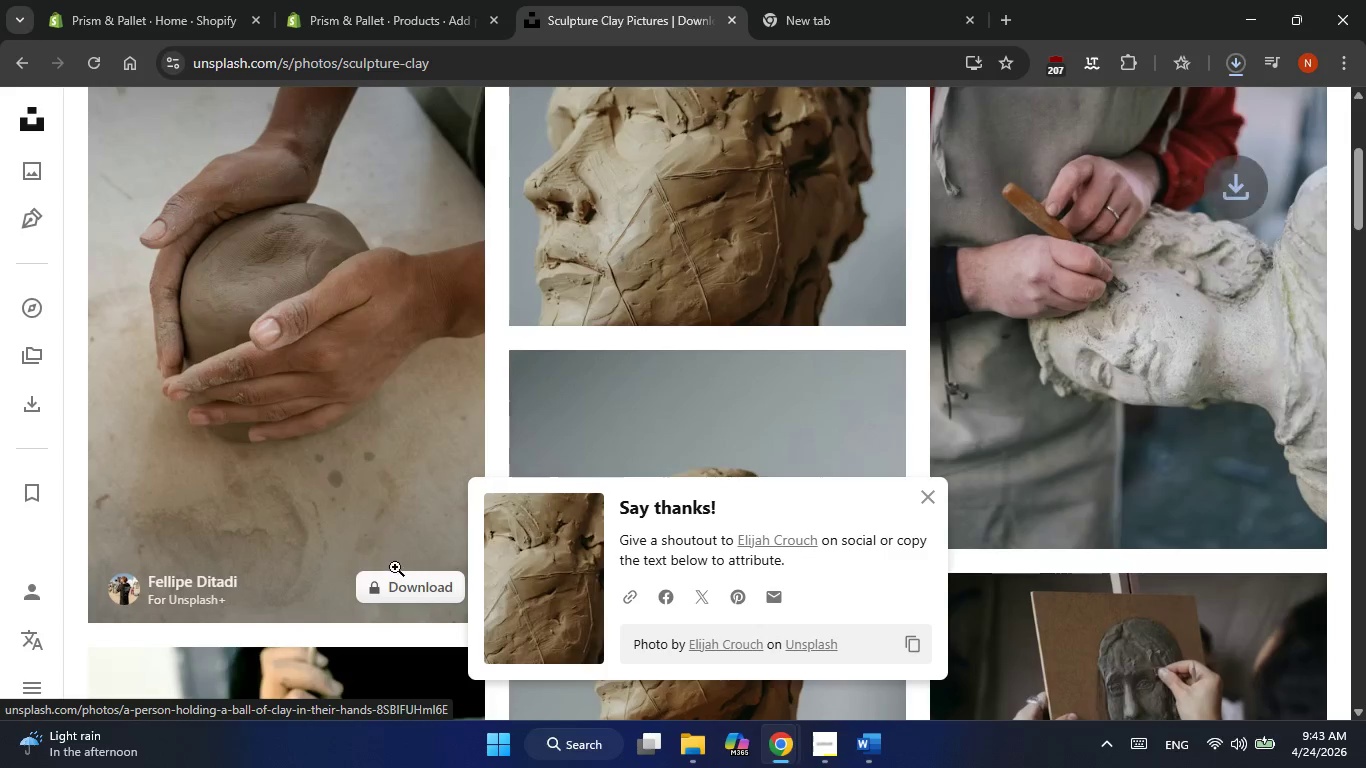 
scroll: coordinate [456, 321], scroll_direction: down, amount: 4.0
 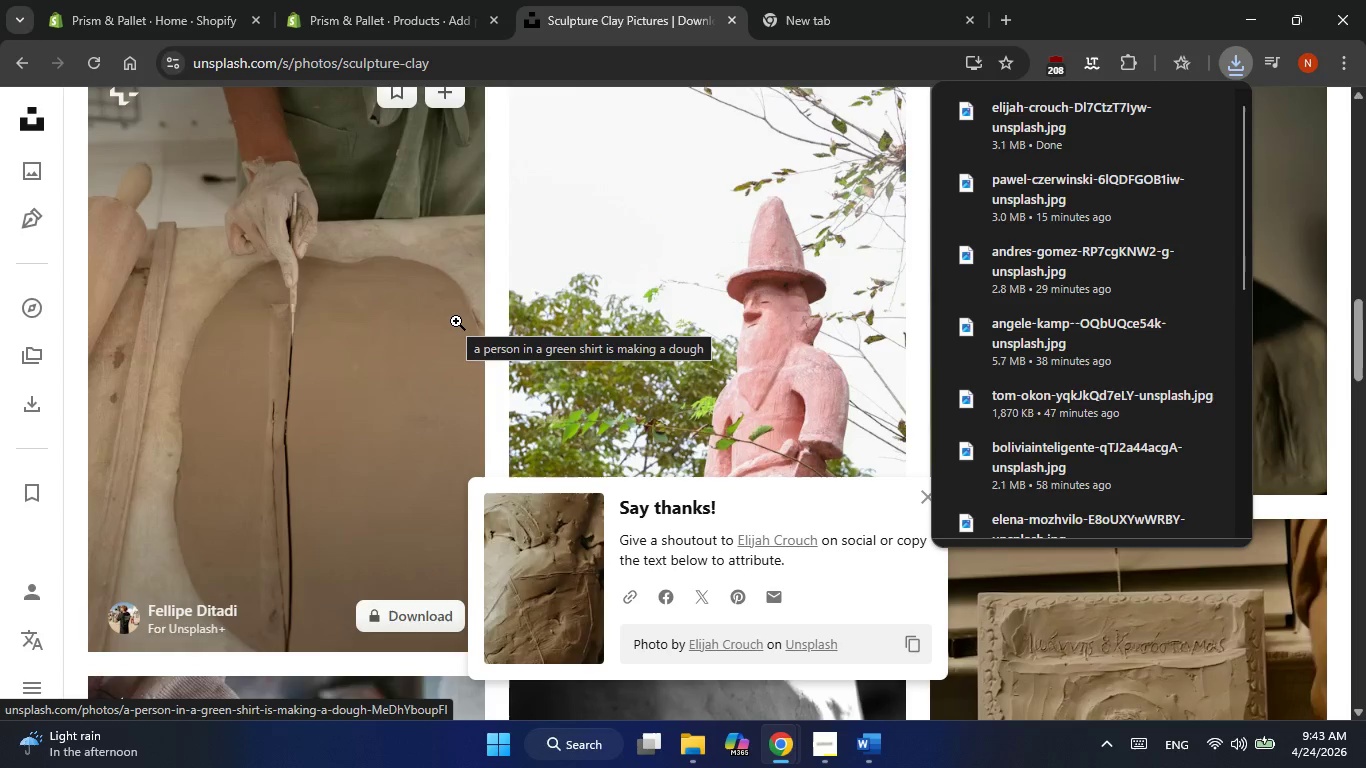 
key(Alt+AltLeft)
 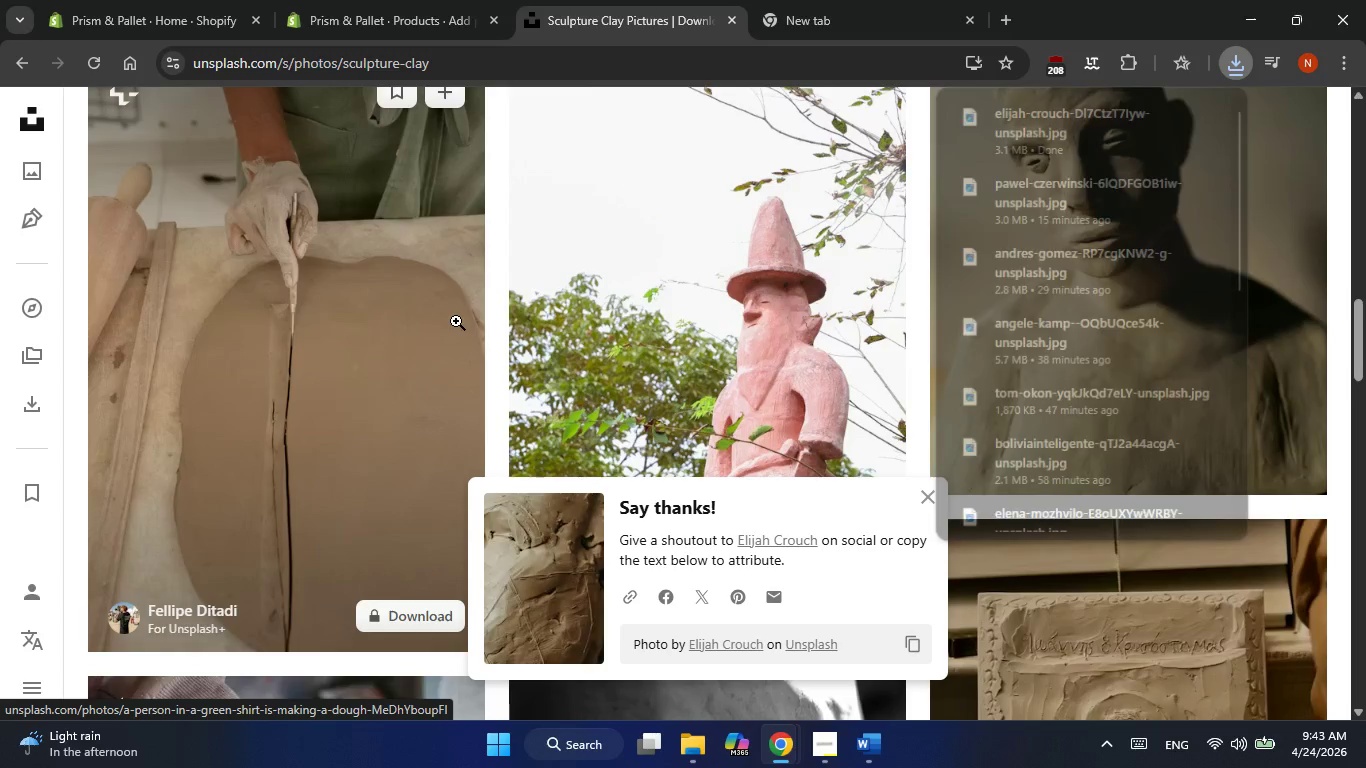 
key(Alt+Tab)
 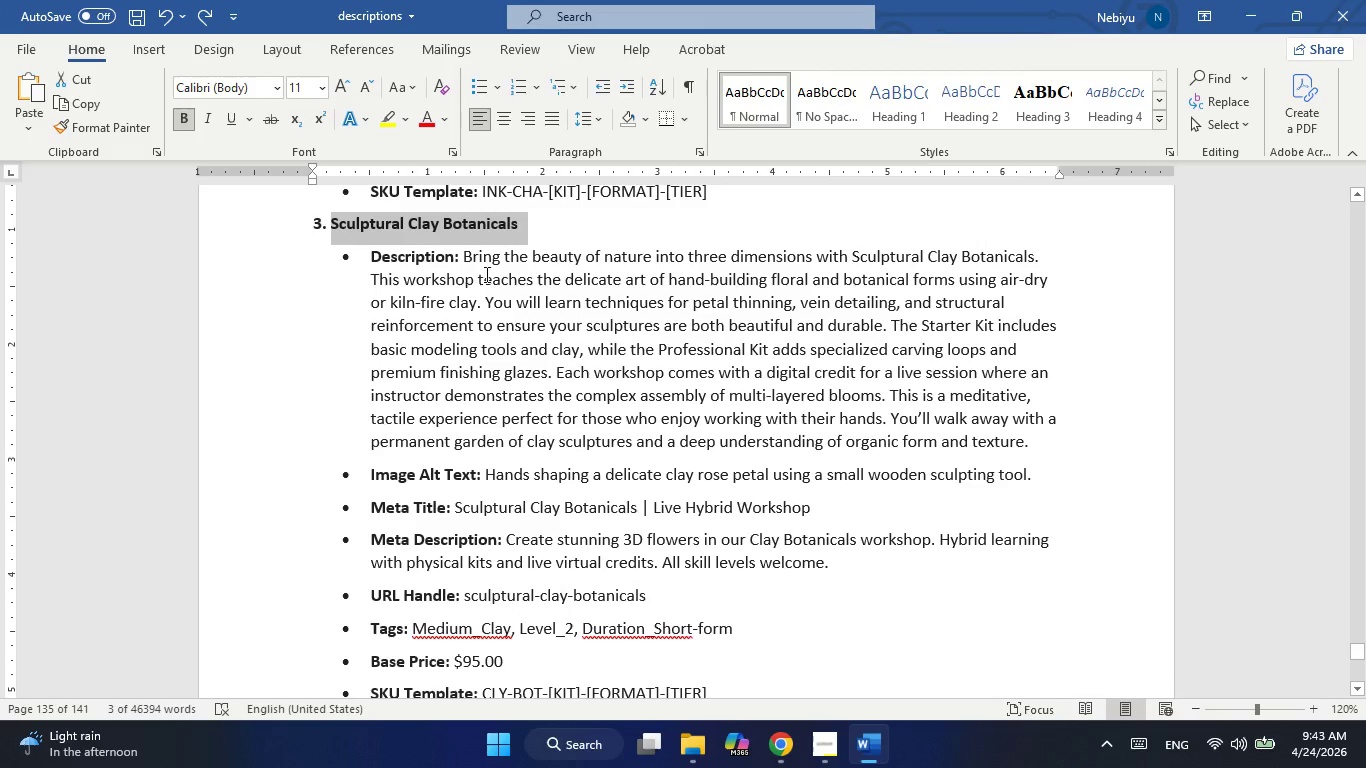 
key(Alt+Tab)
 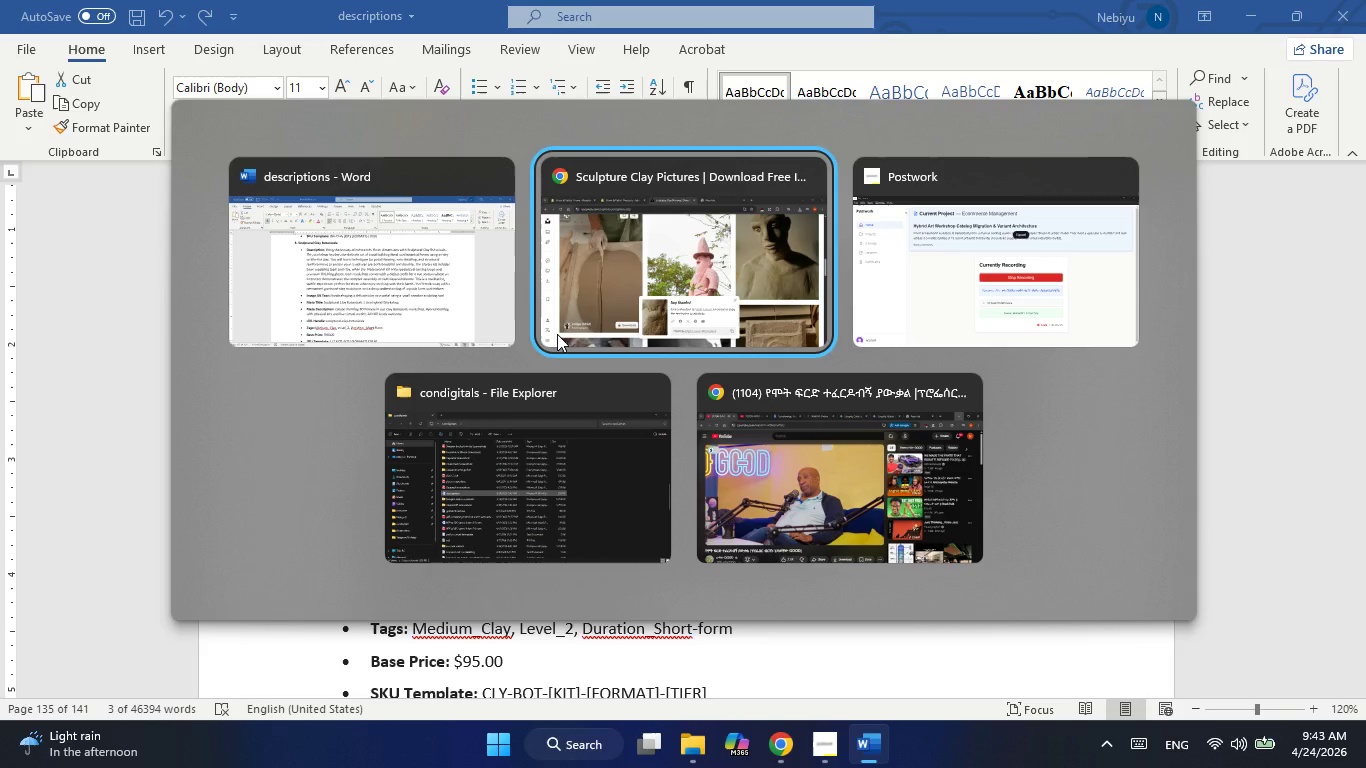 
key(Alt+Tab)
 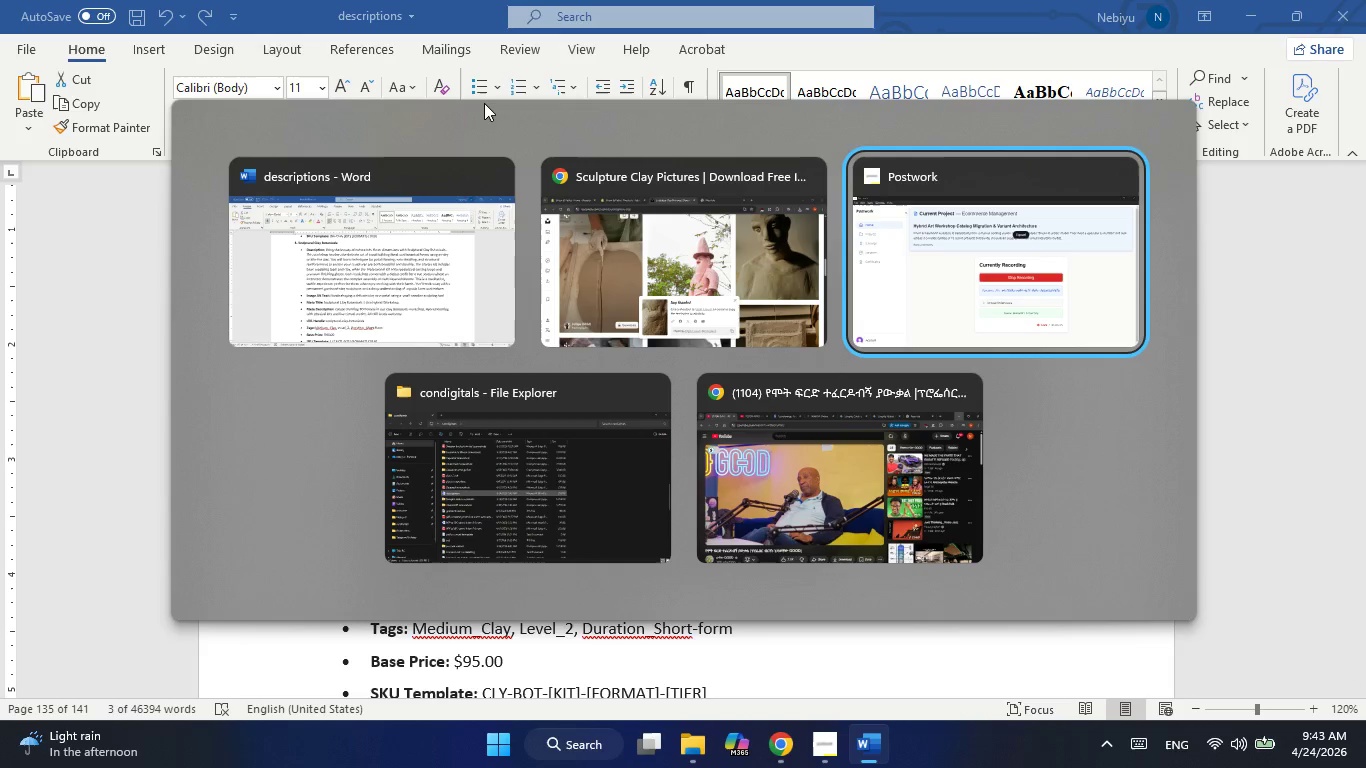 
key(Alt+ArrowLeft)
 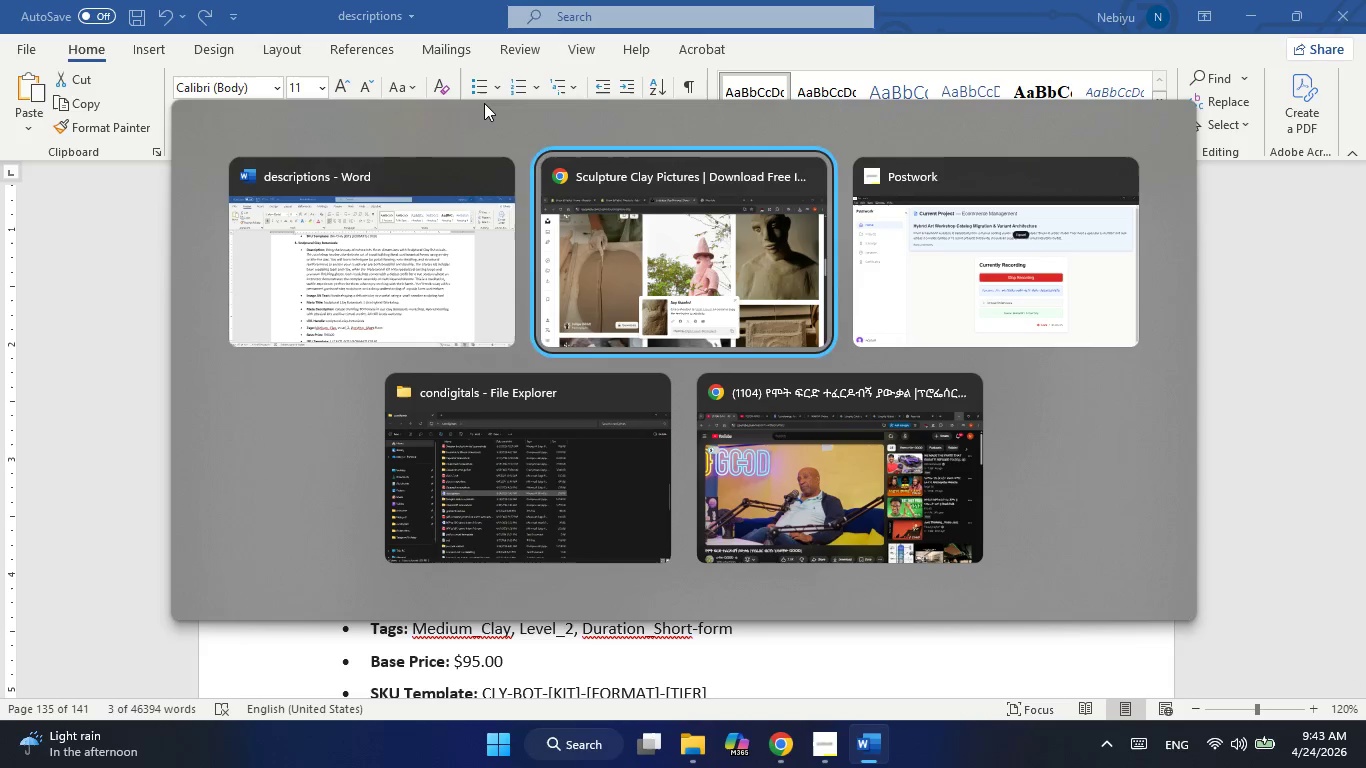 
key(Alt+ArrowLeft)
 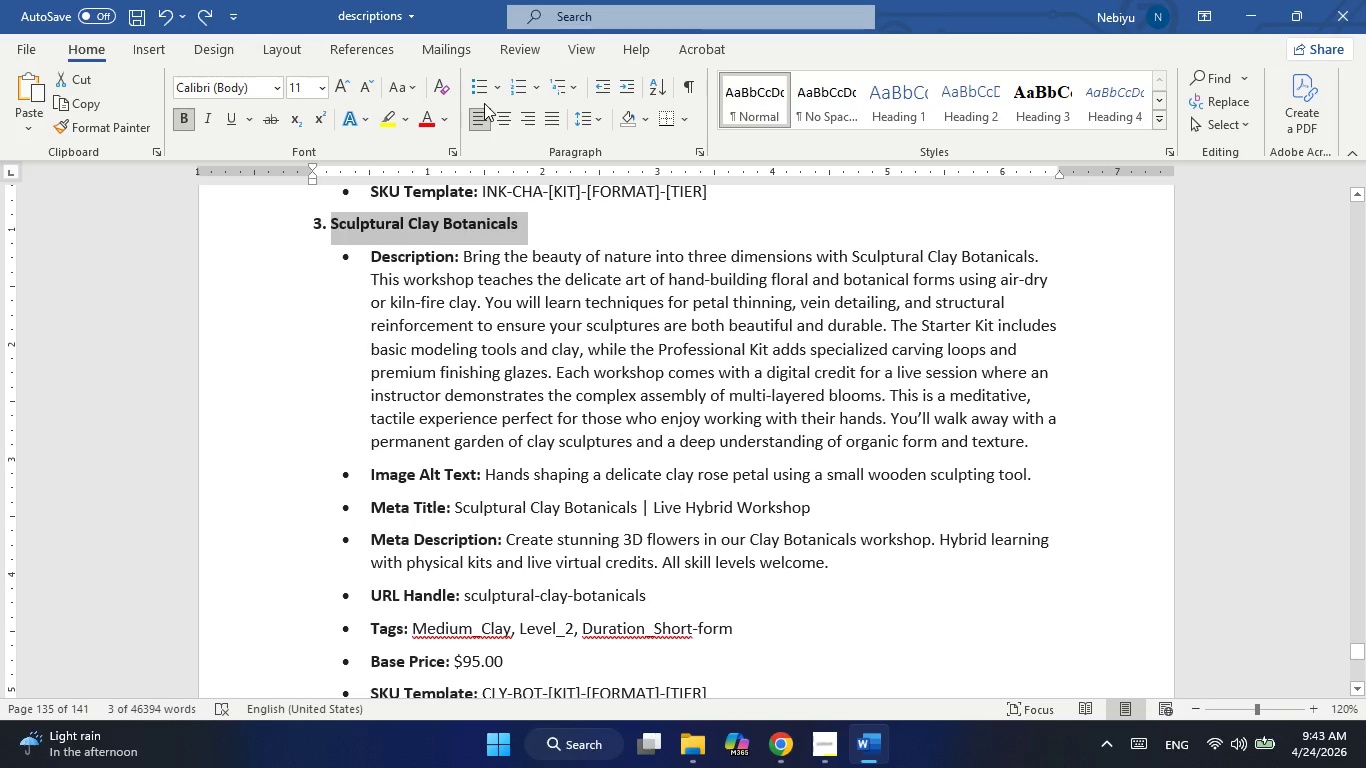 
key(Alt+Tab)
 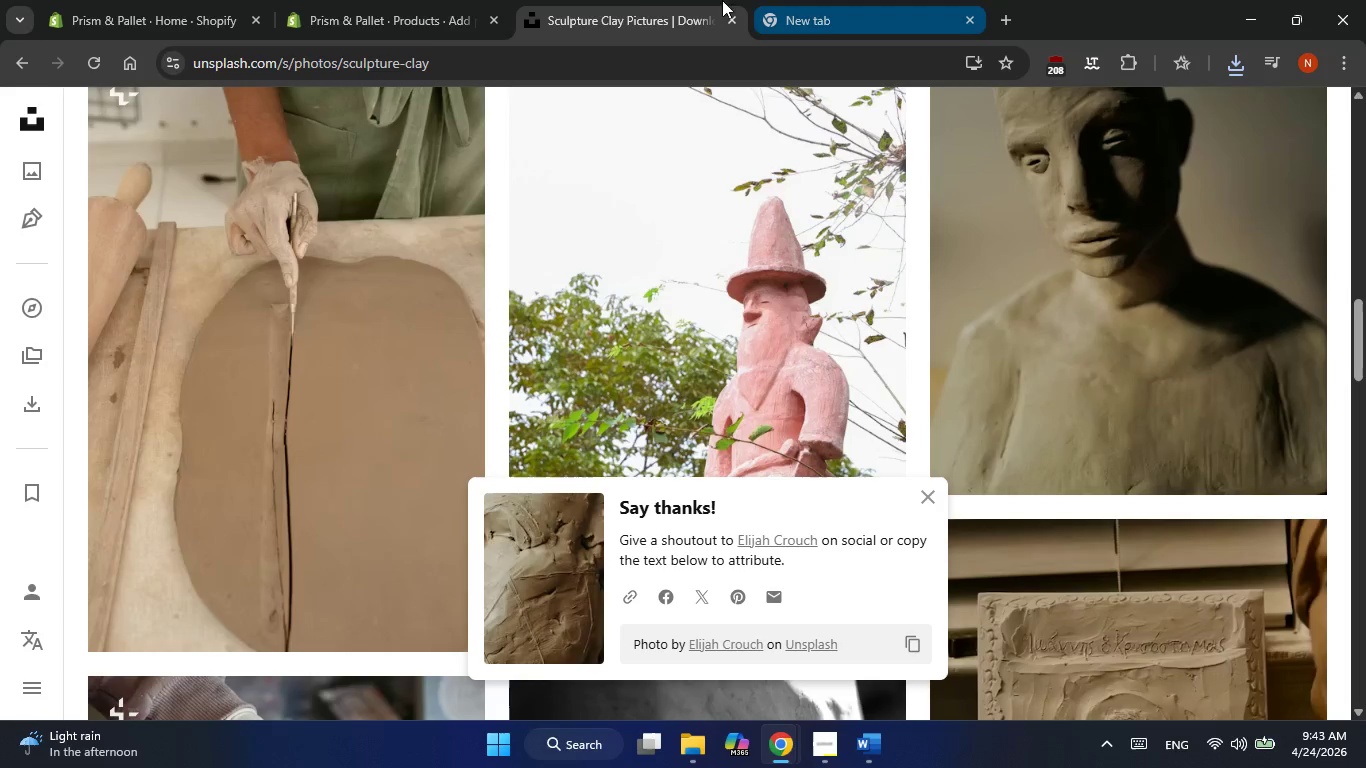 
left_click([361, 0])
 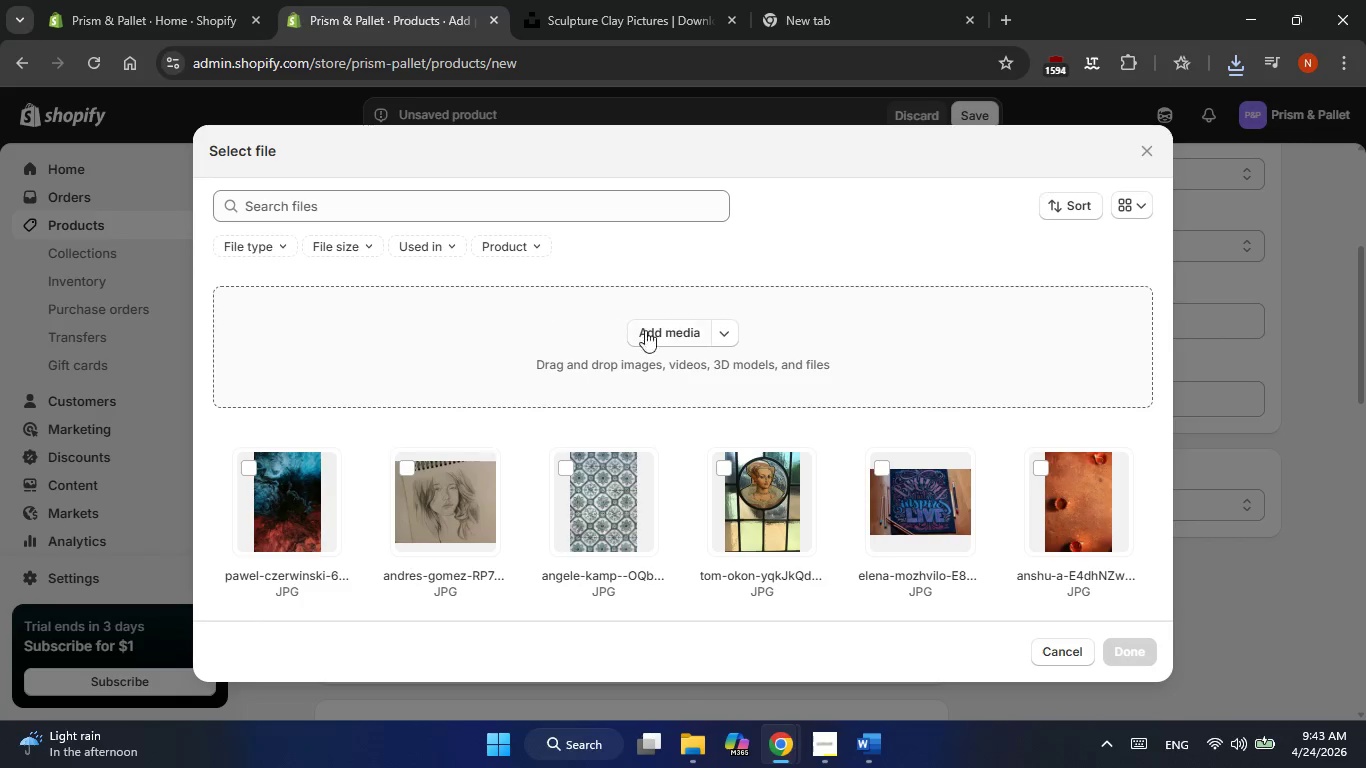 
left_click([671, 333])
 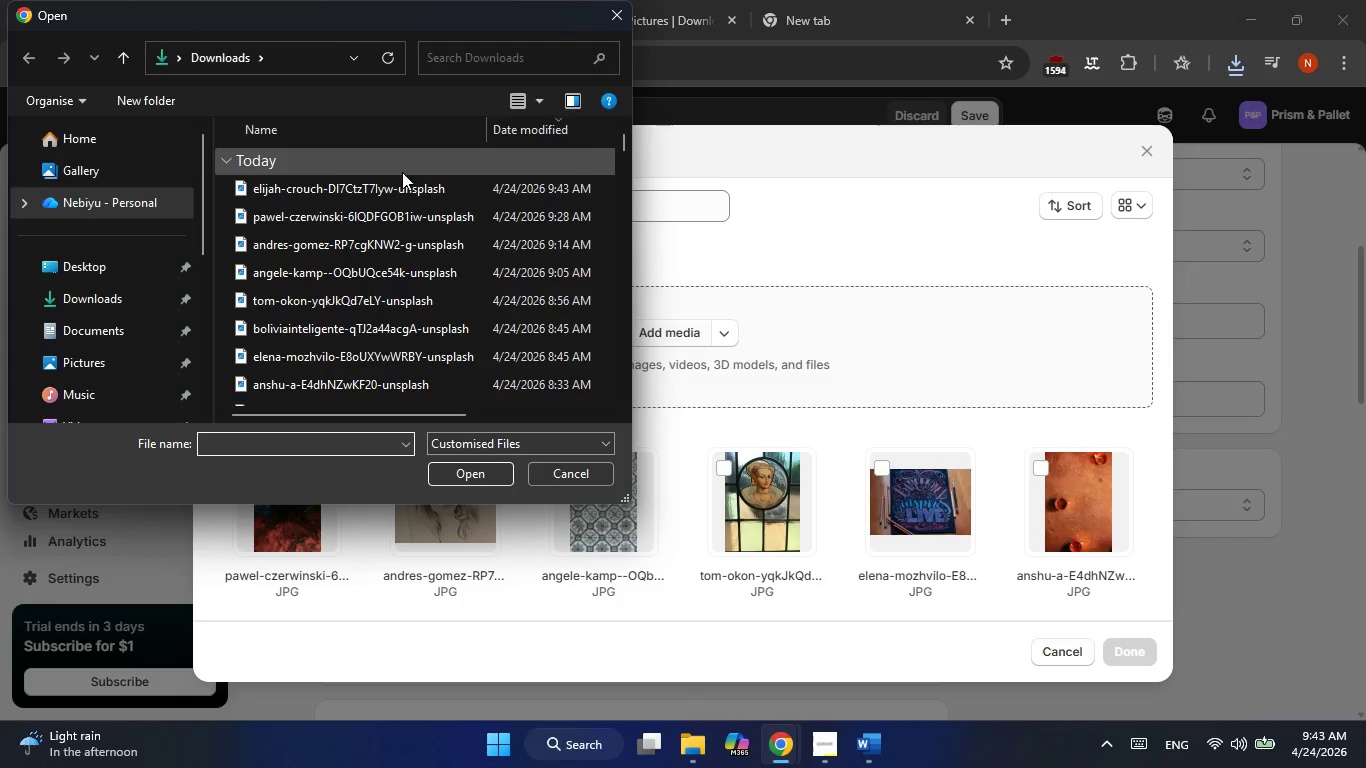 
double_click([394, 184])
 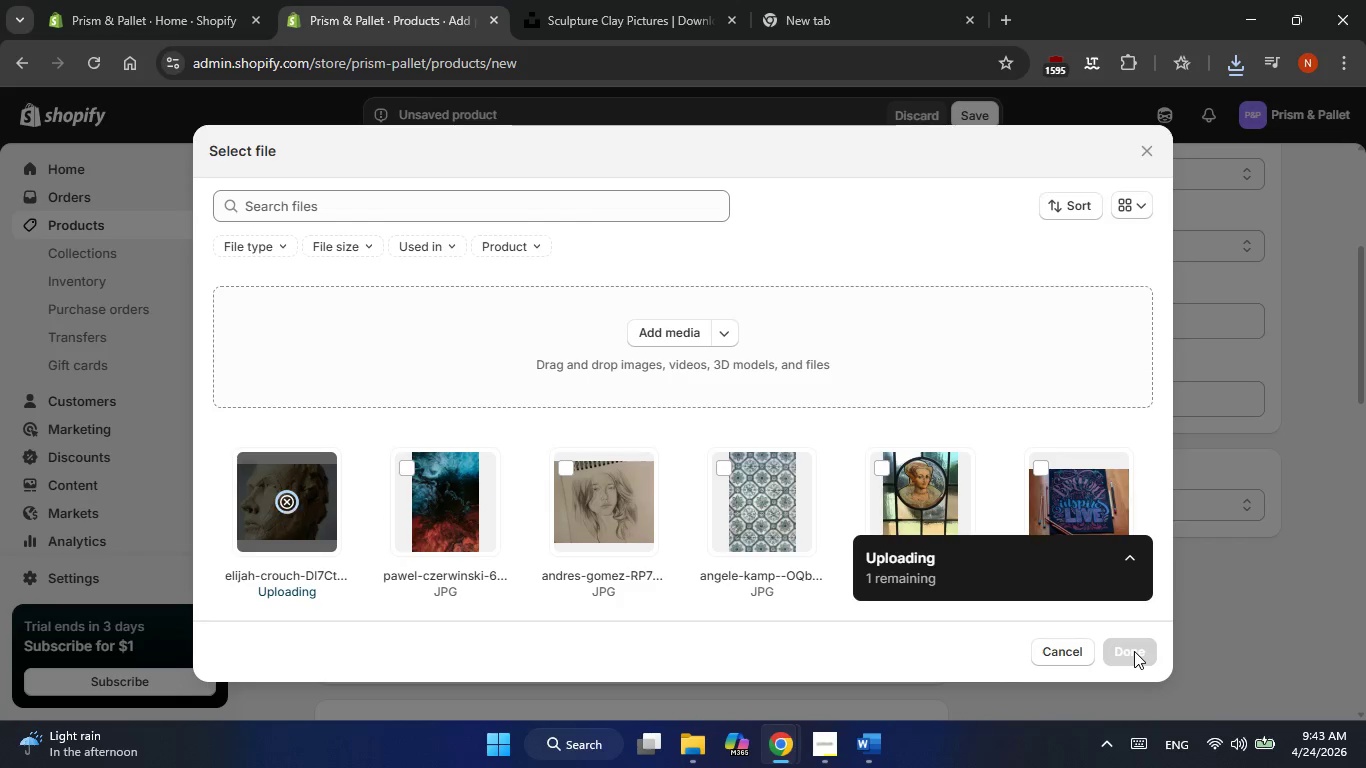 
left_click([880, 742])
 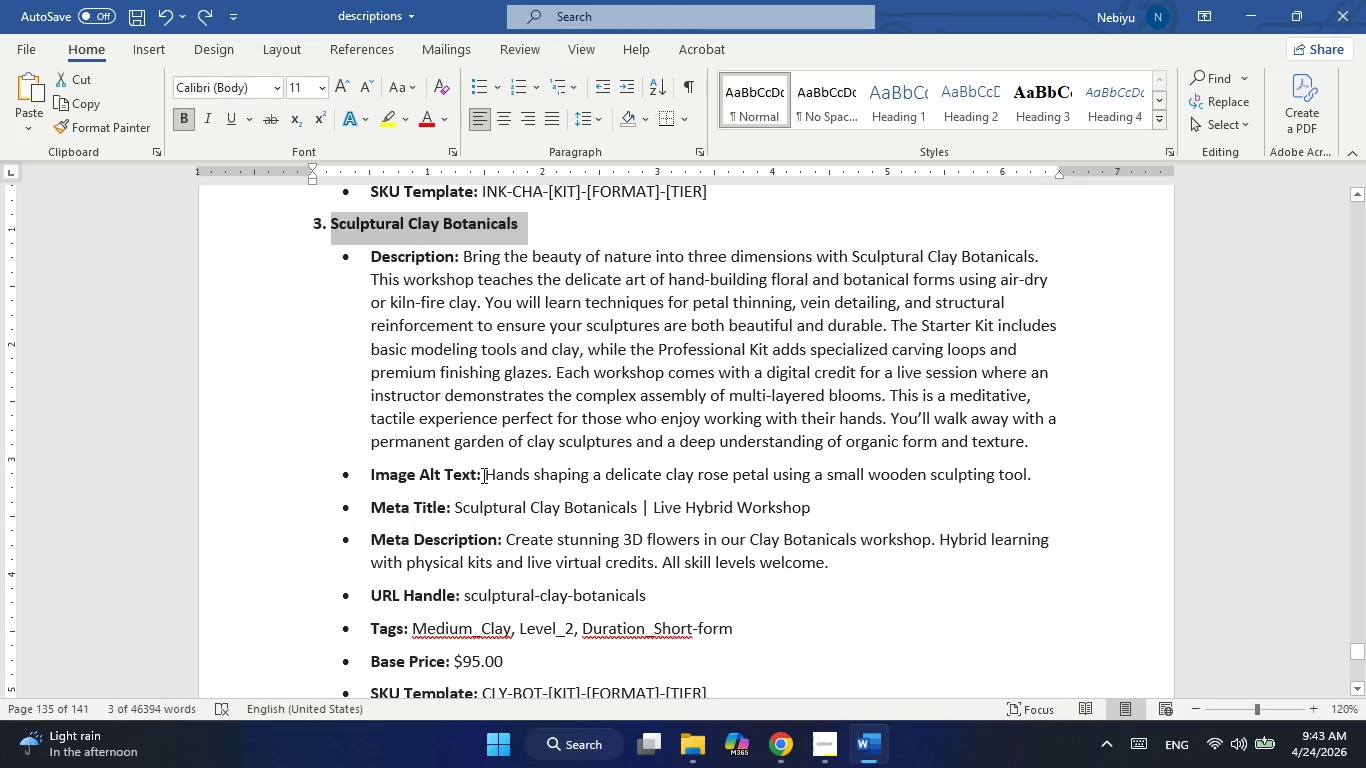 
left_click_drag(start_coordinate=[487, 473], to_coordinate=[1046, 472])
 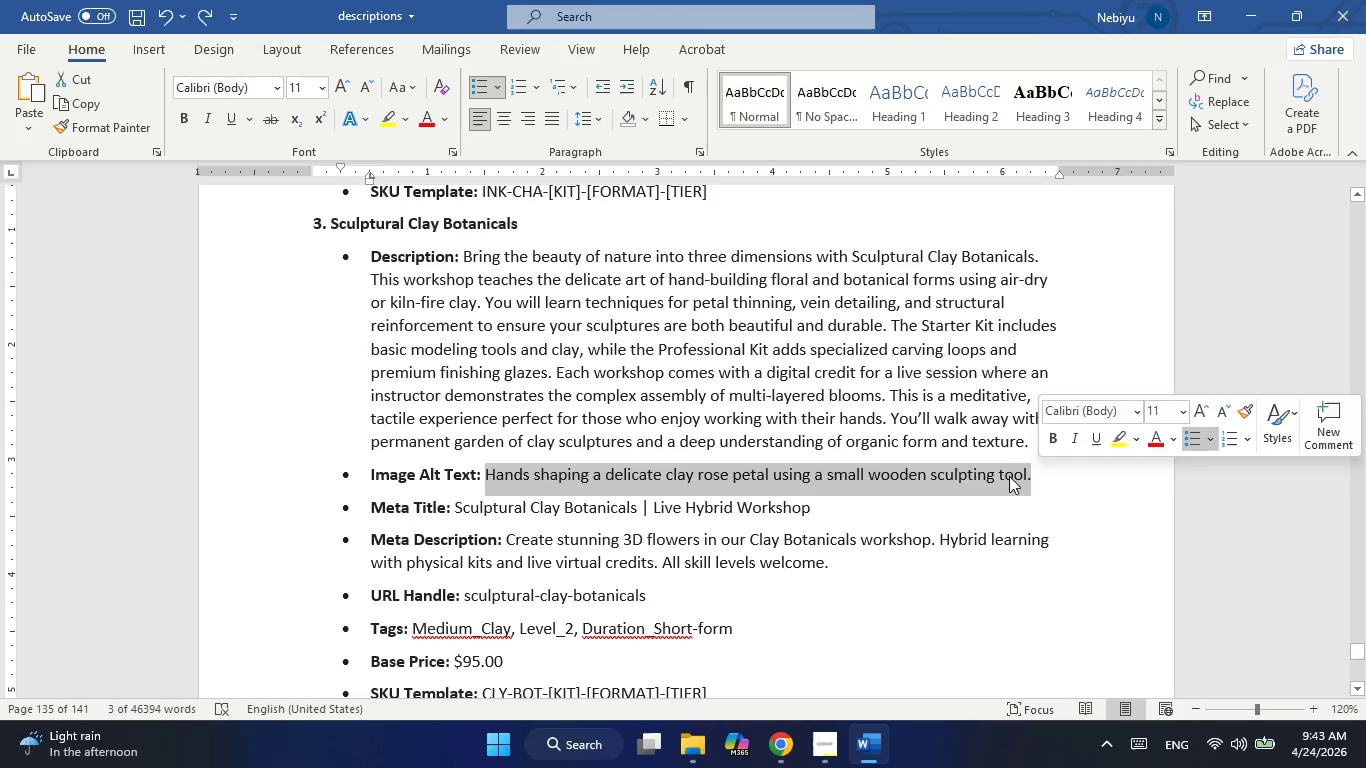 
right_click([1009, 476])
 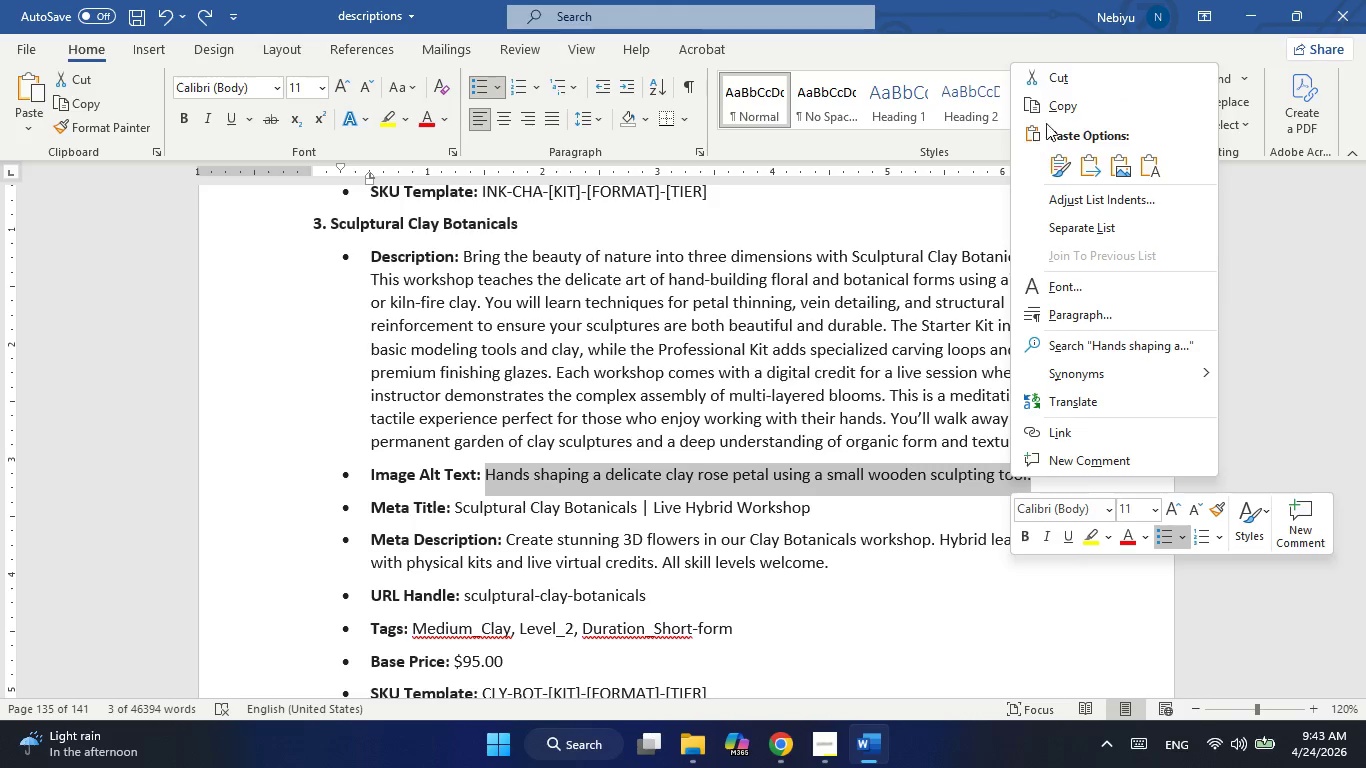 
left_click([1053, 104])
 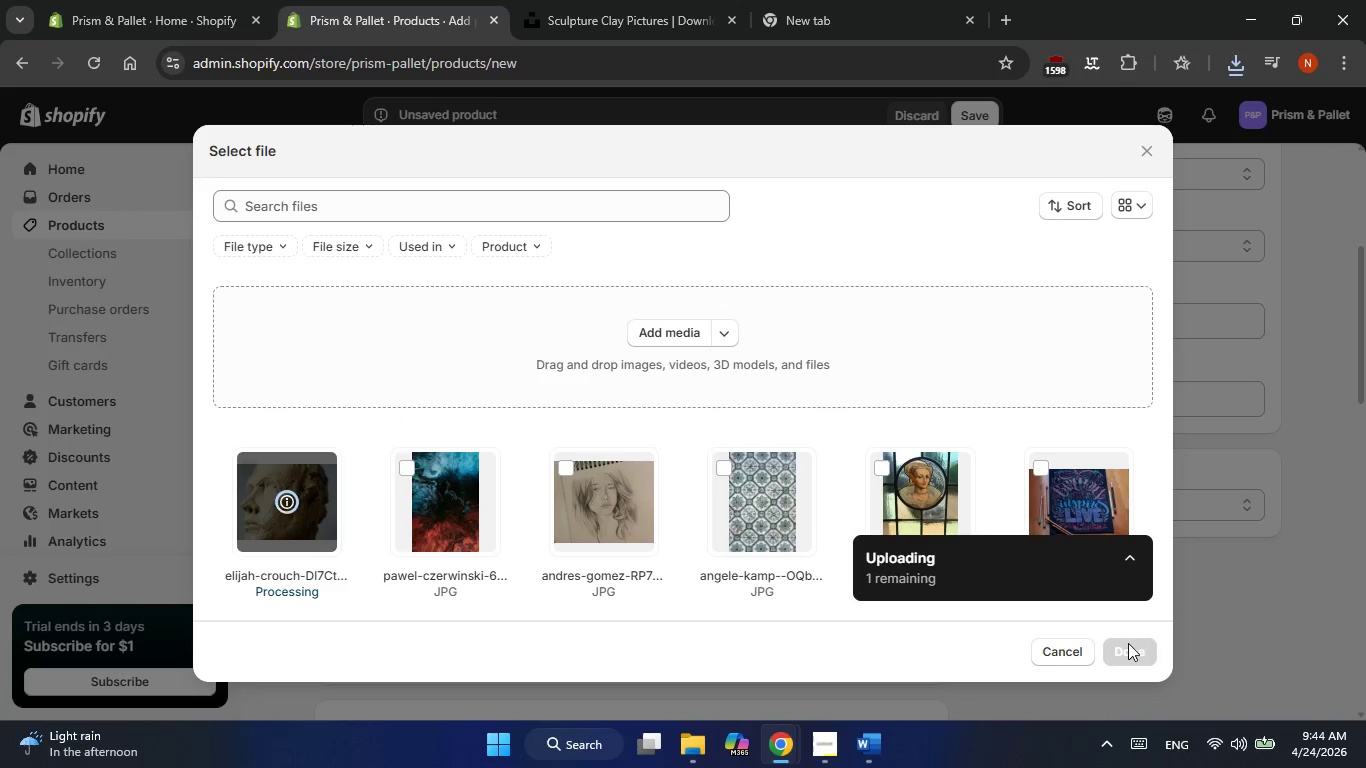 
wait(7.02)
 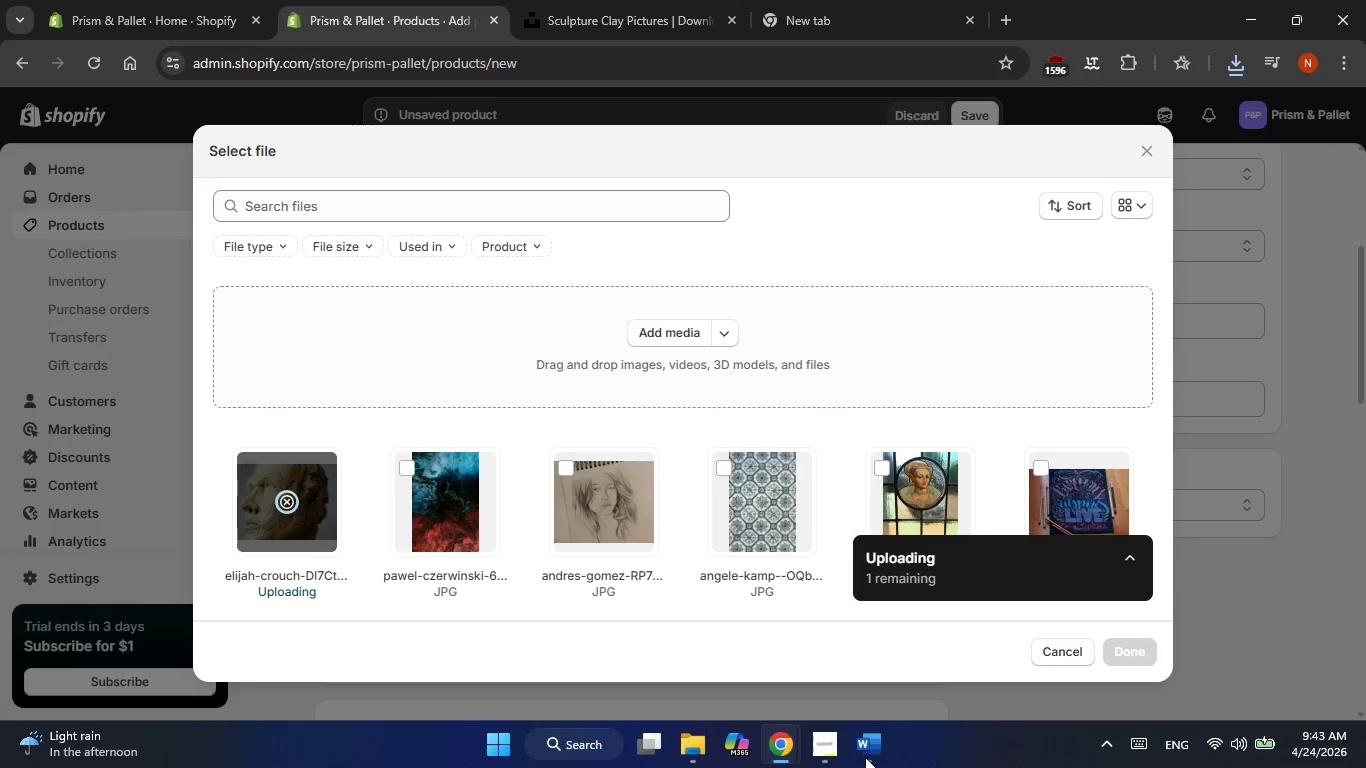 
left_click([1128, 643])
 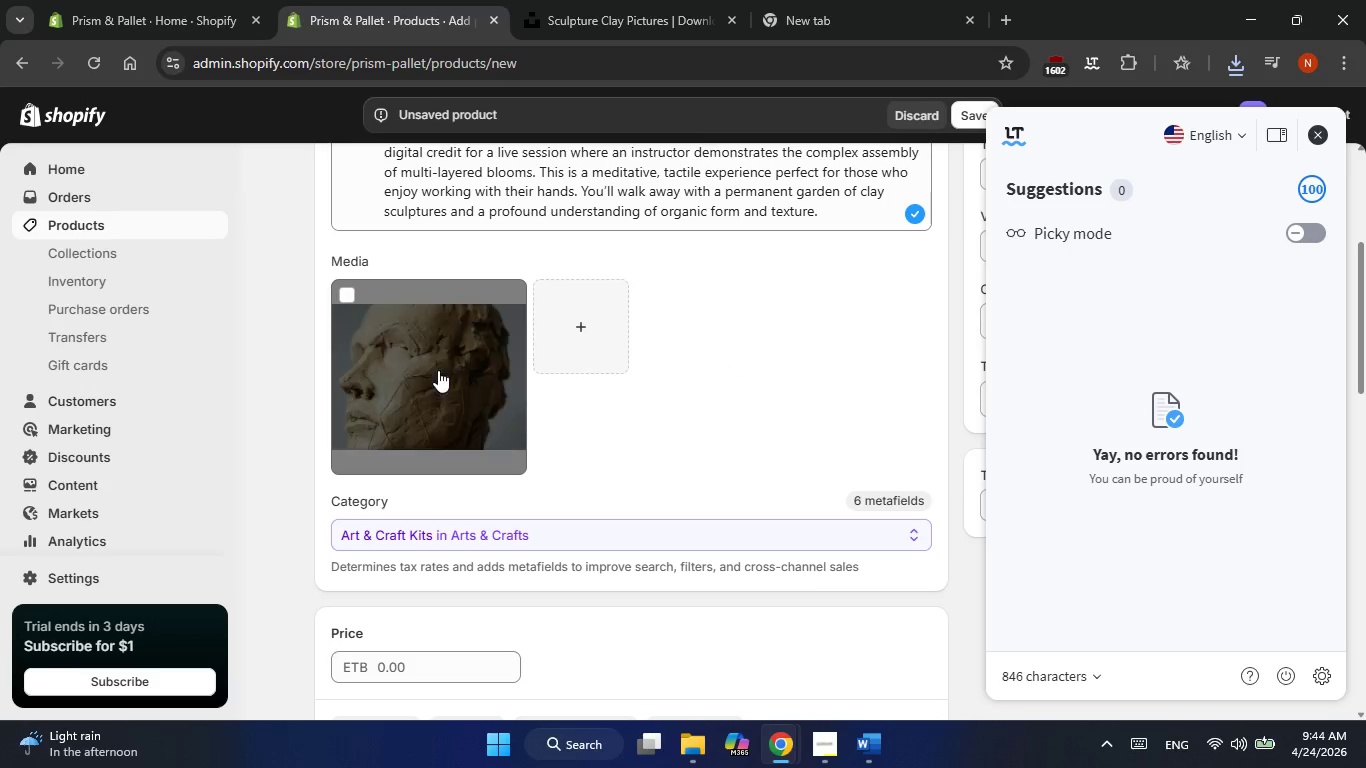 
left_click([438, 370])
 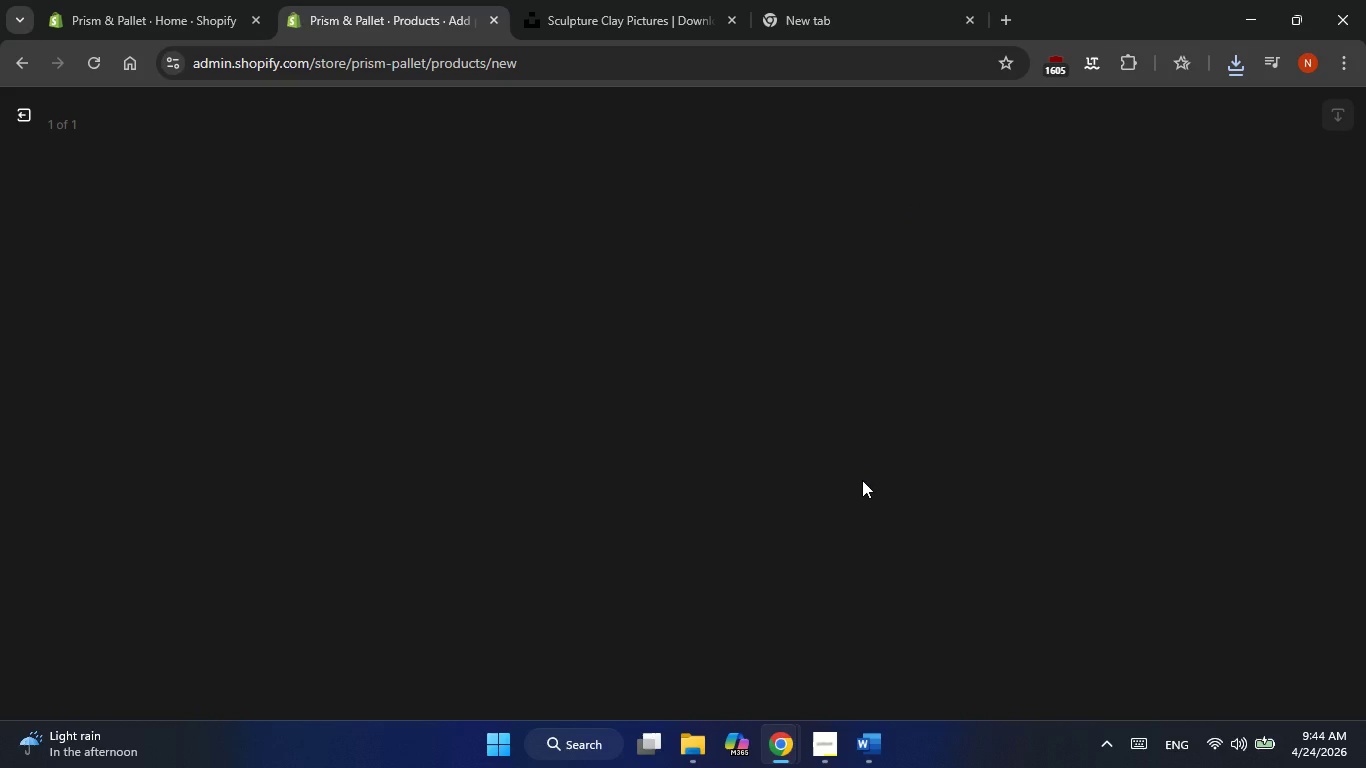 
wait(7.22)
 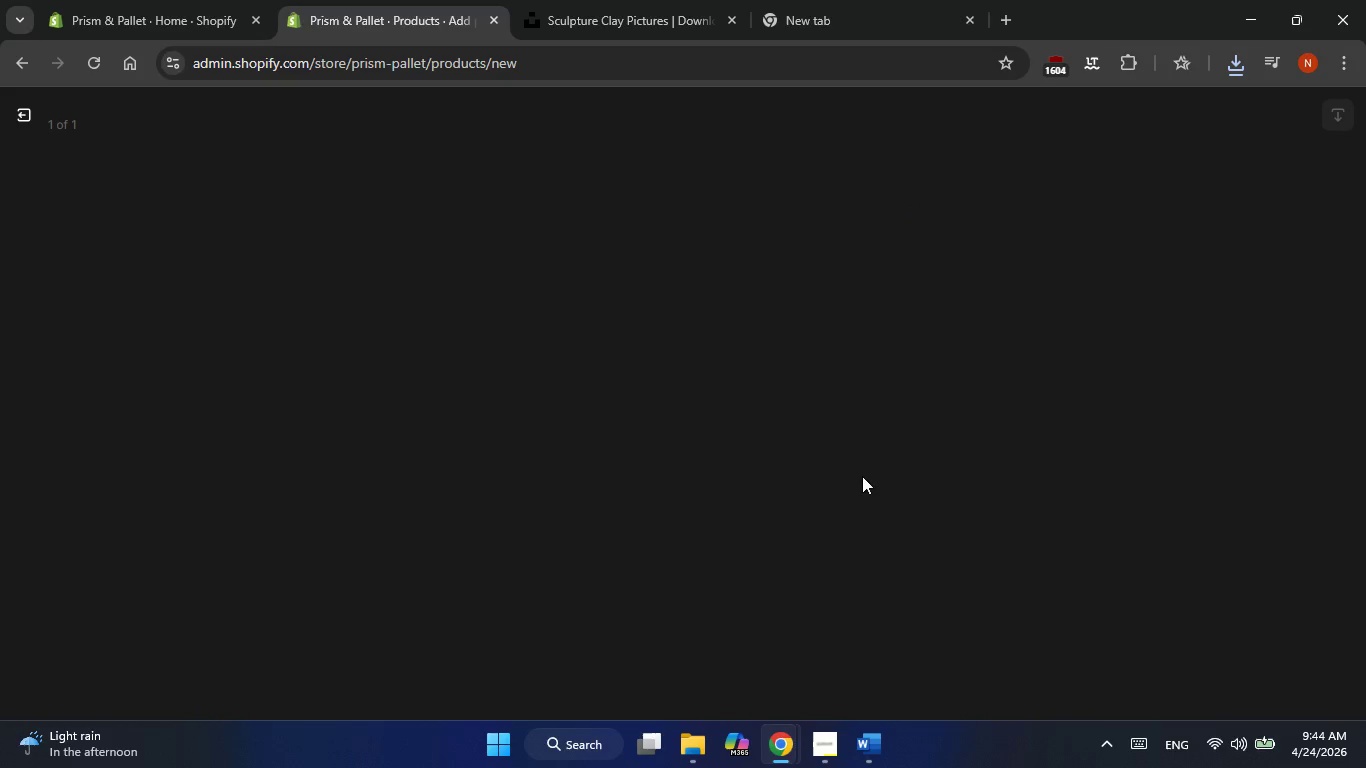 
left_click([1052, 343])
 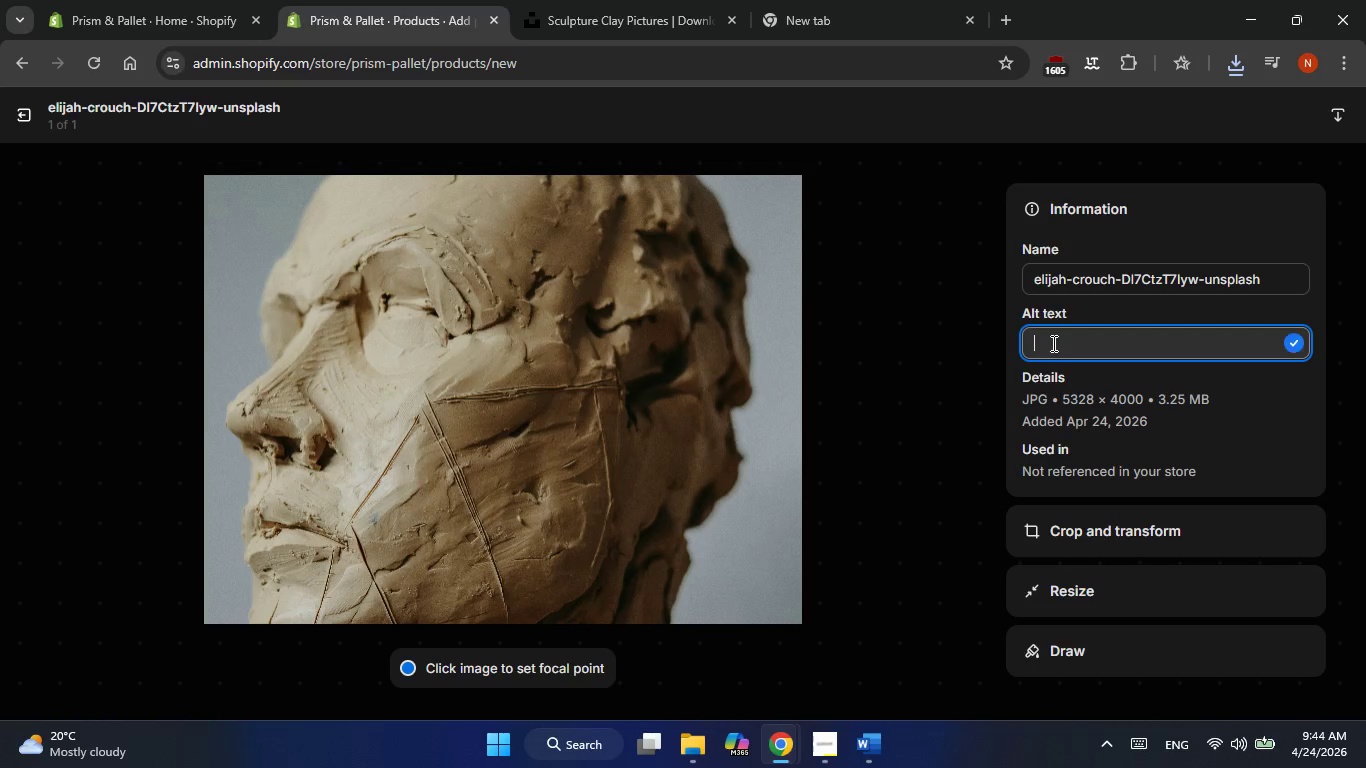 
right_click([1052, 343])
 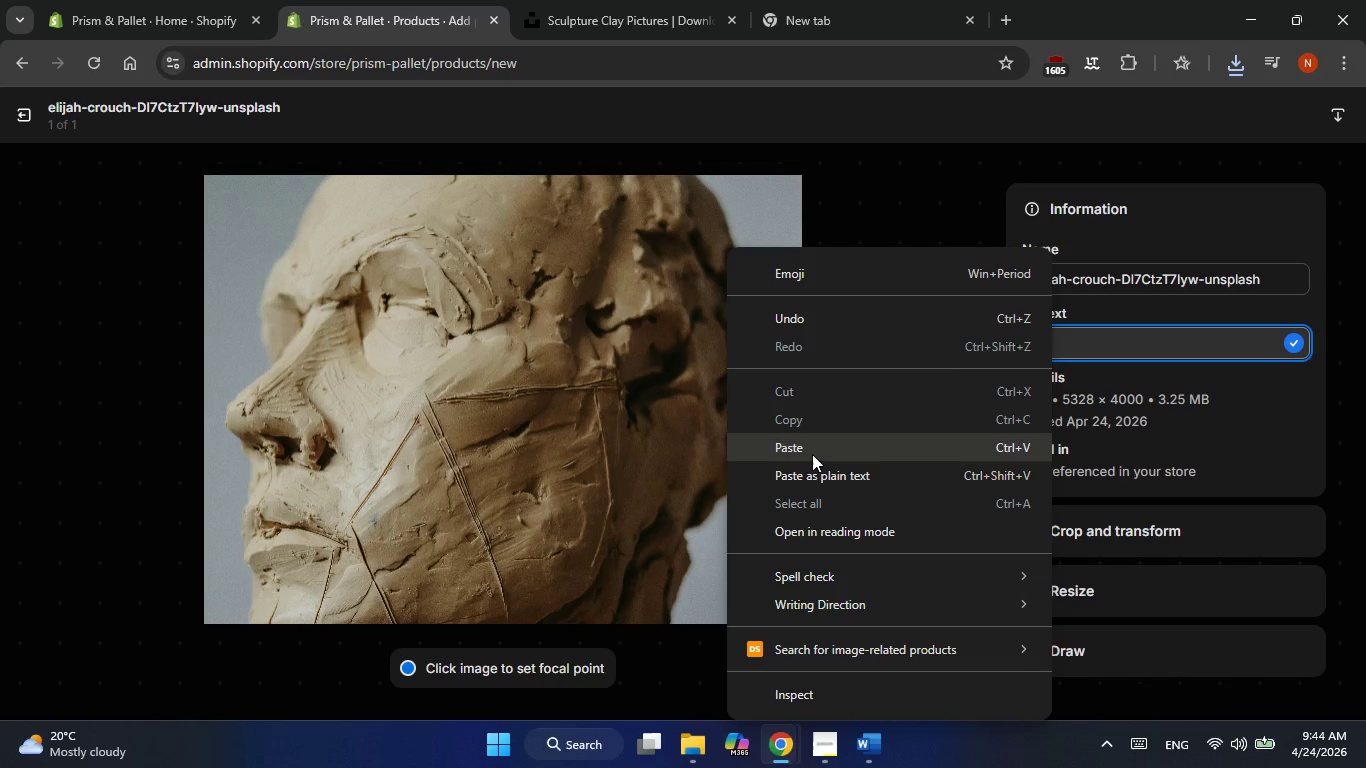 
left_click([810, 448])
 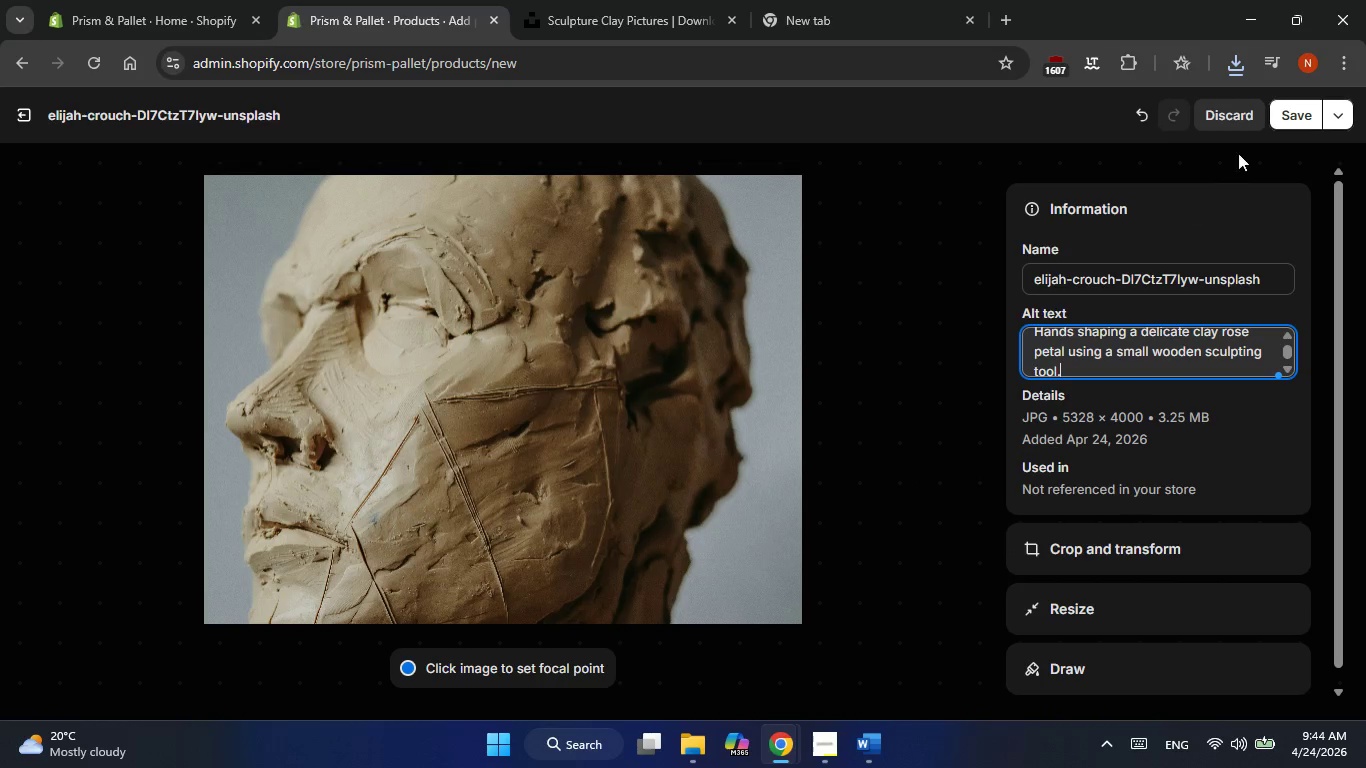 
left_click([1295, 110])
 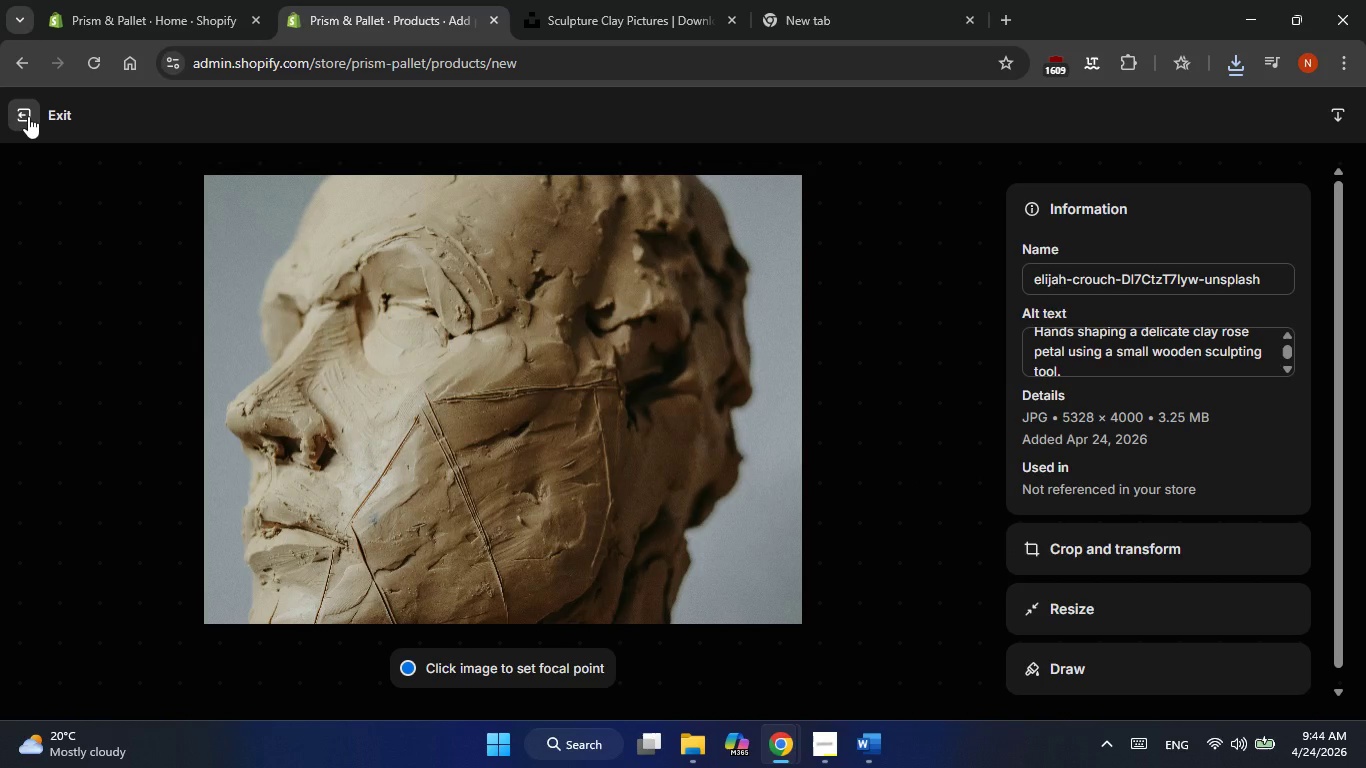 
left_click([28, 116])
 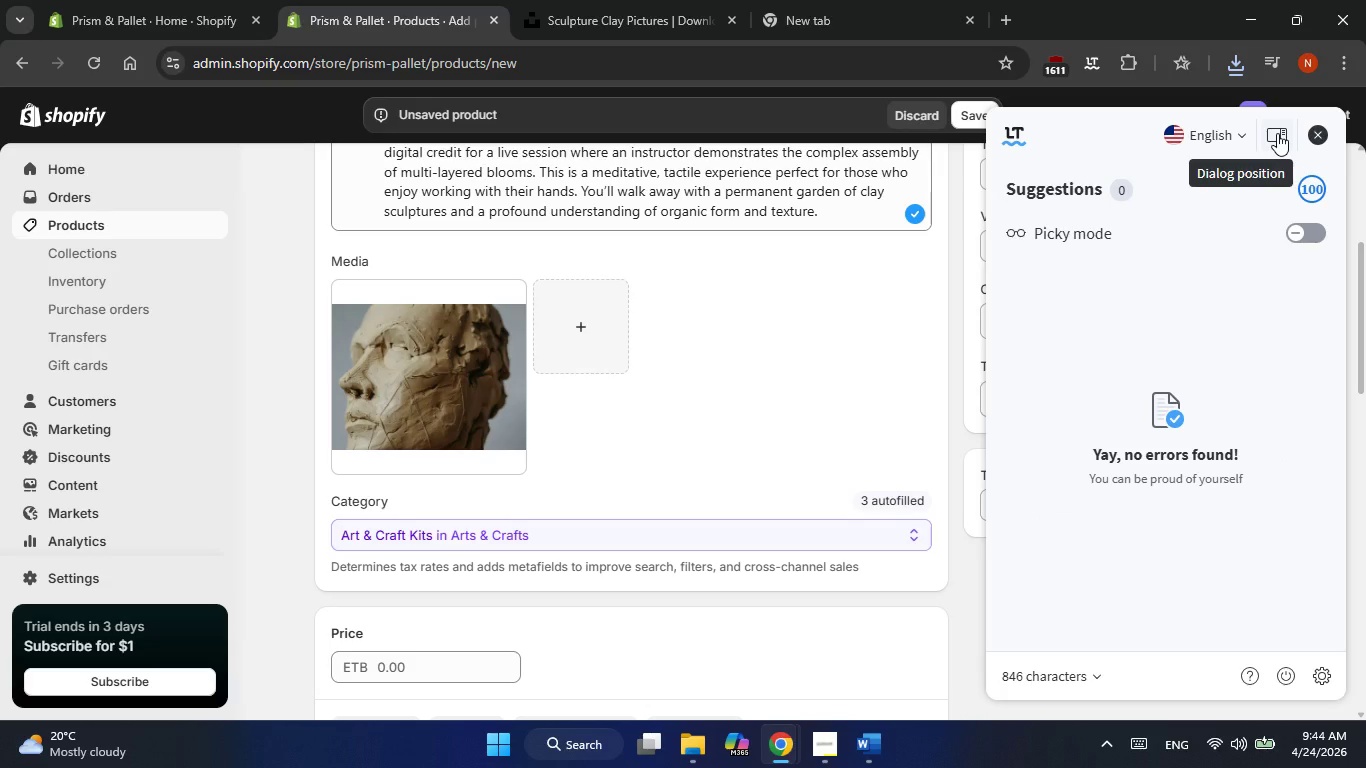 
left_click([1277, 133])
 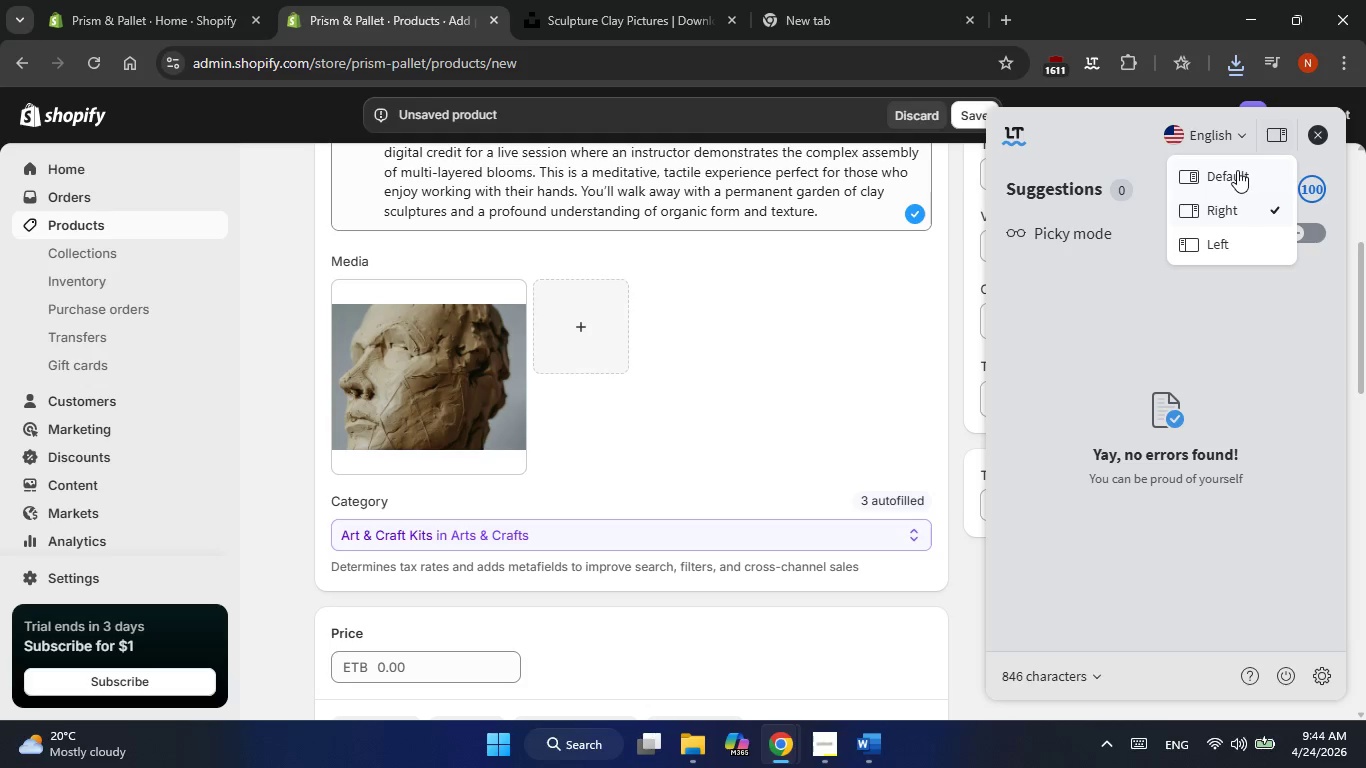 
left_click([1231, 179])
 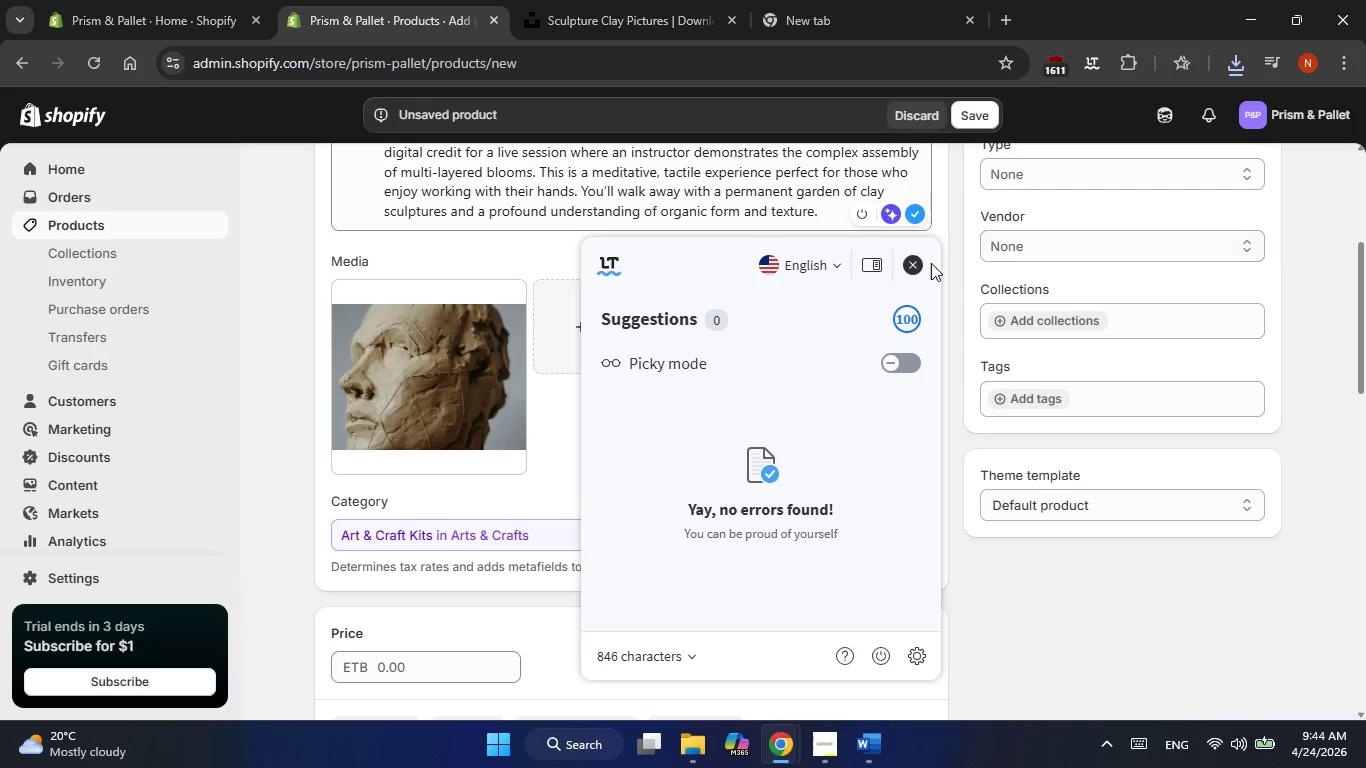 
left_click([910, 263])
 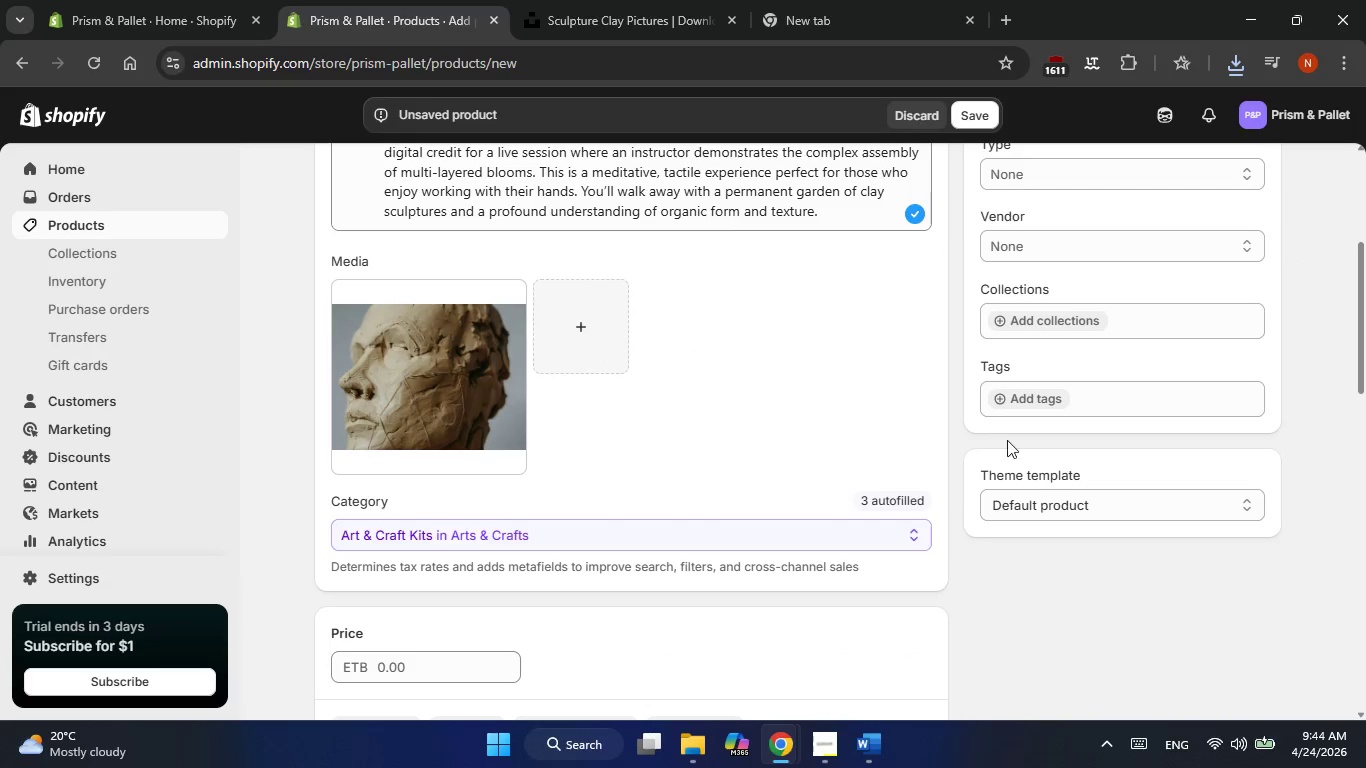 
left_click([1023, 386])
 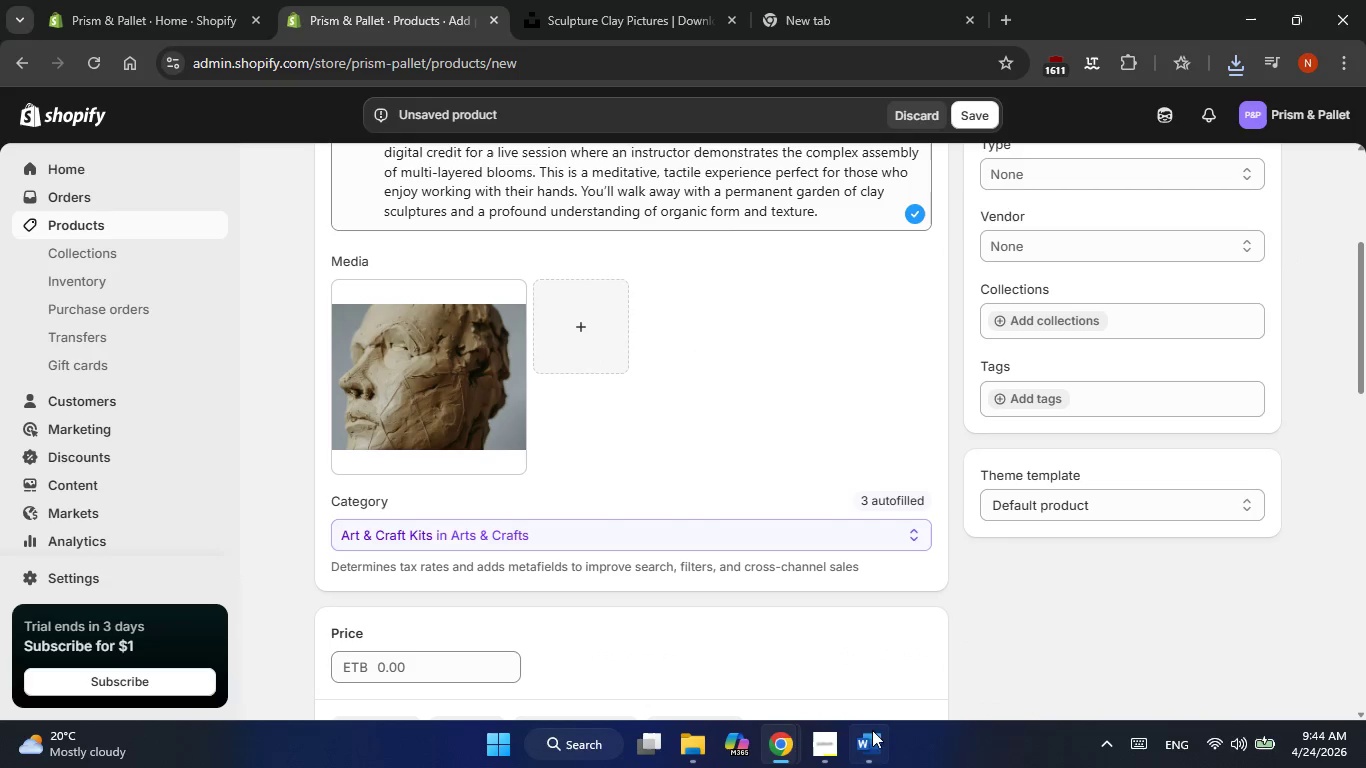 
left_click([867, 745])
 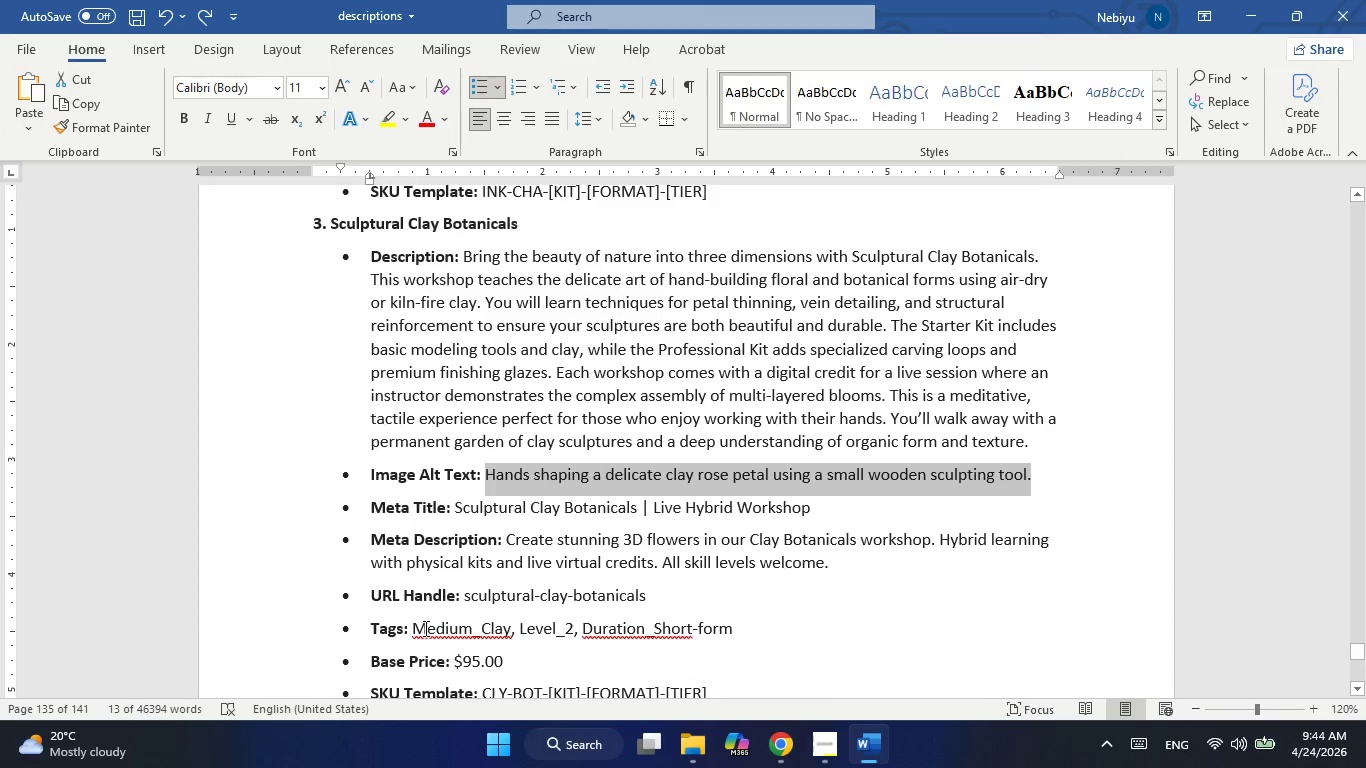 
left_click_drag(start_coordinate=[418, 628], to_coordinate=[751, 627])
 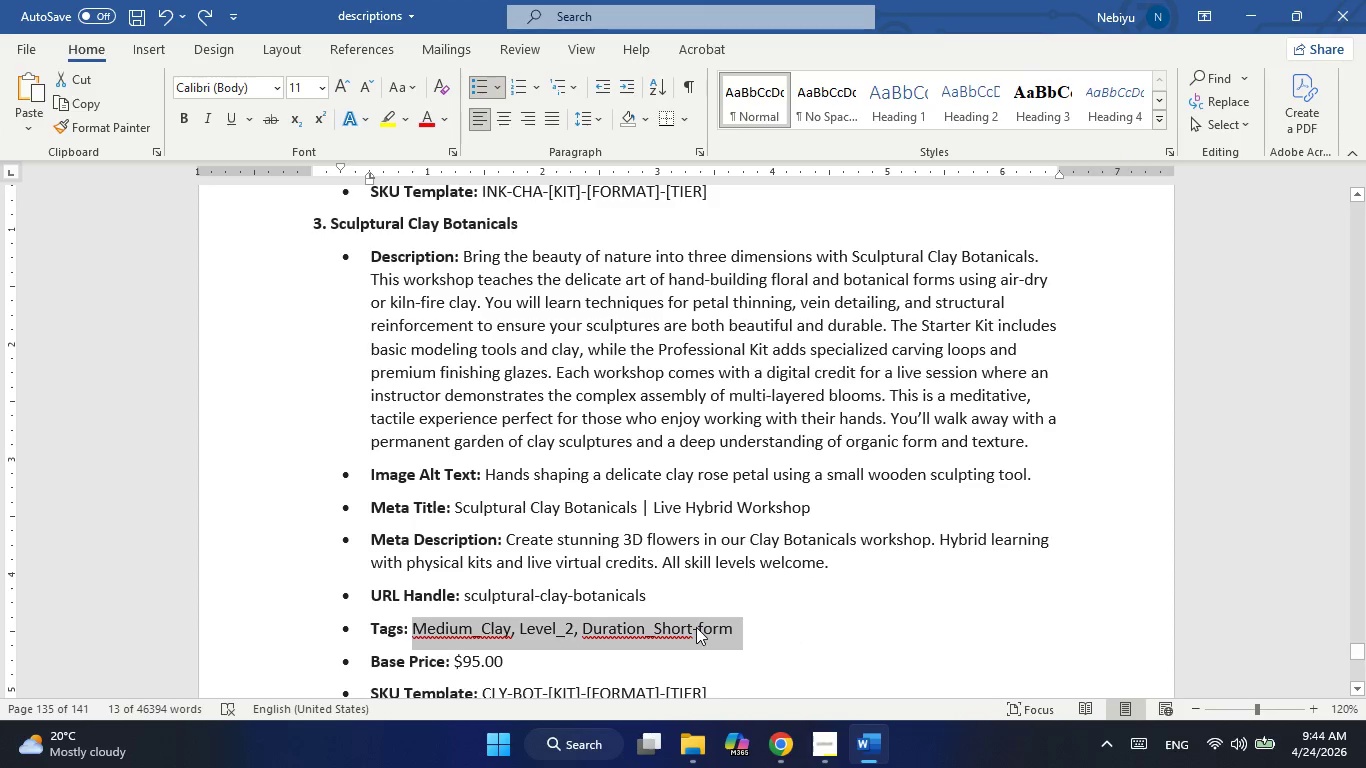 
right_click([696, 627])
 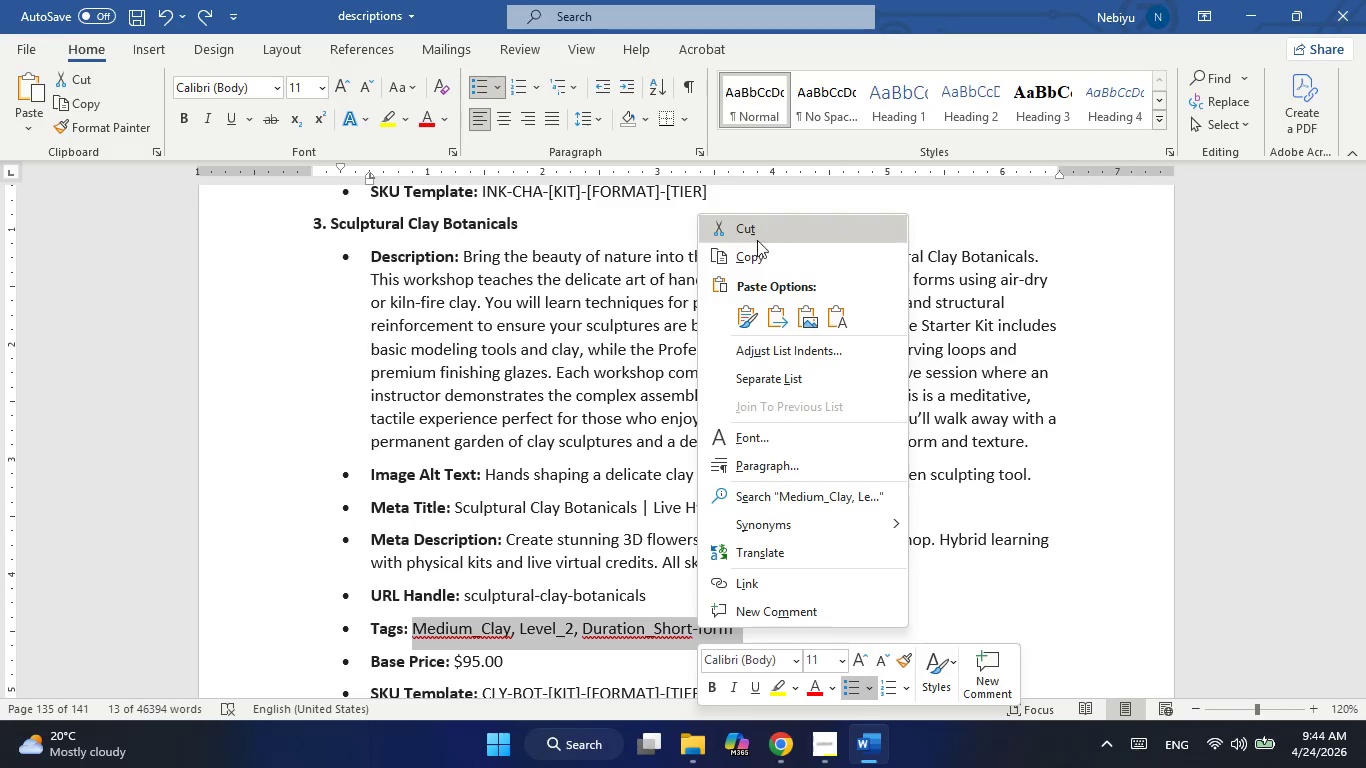 
left_click([757, 253])
 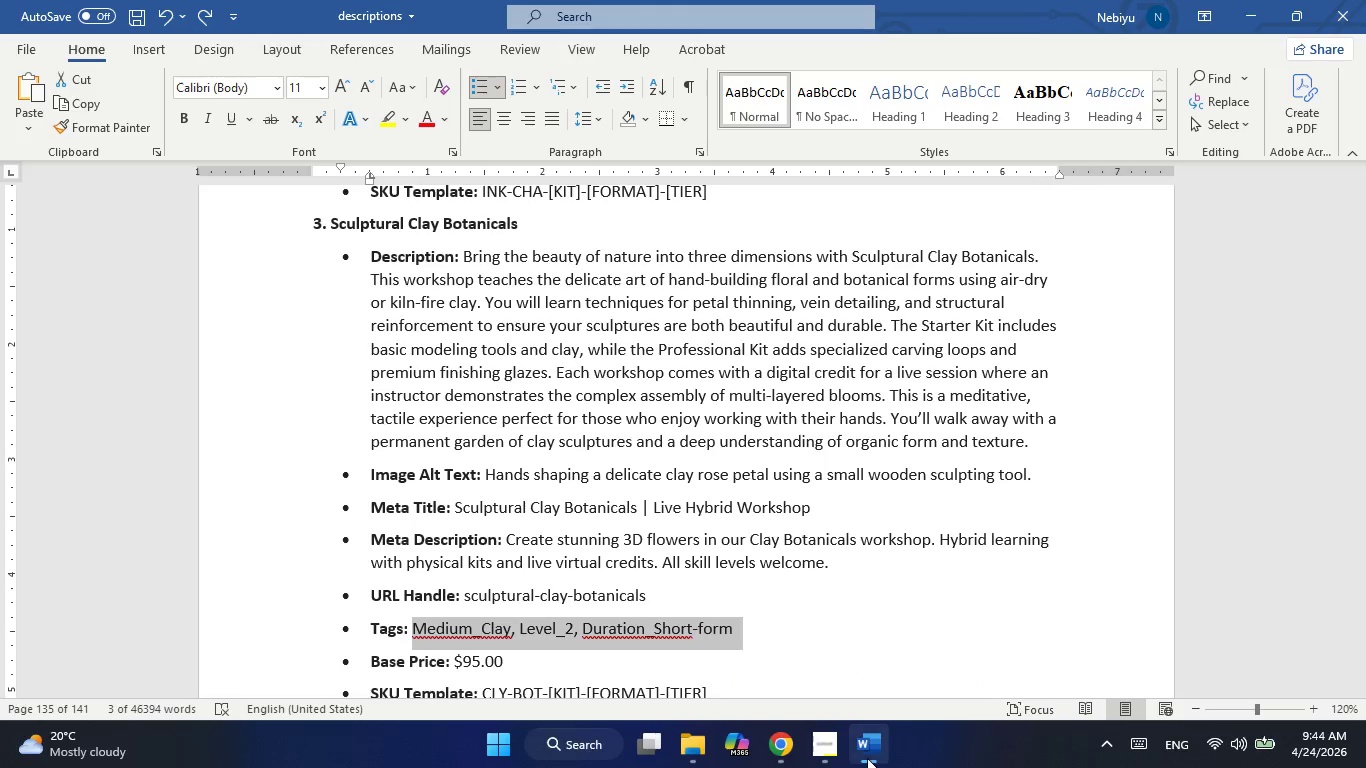 
left_click([867, 758])
 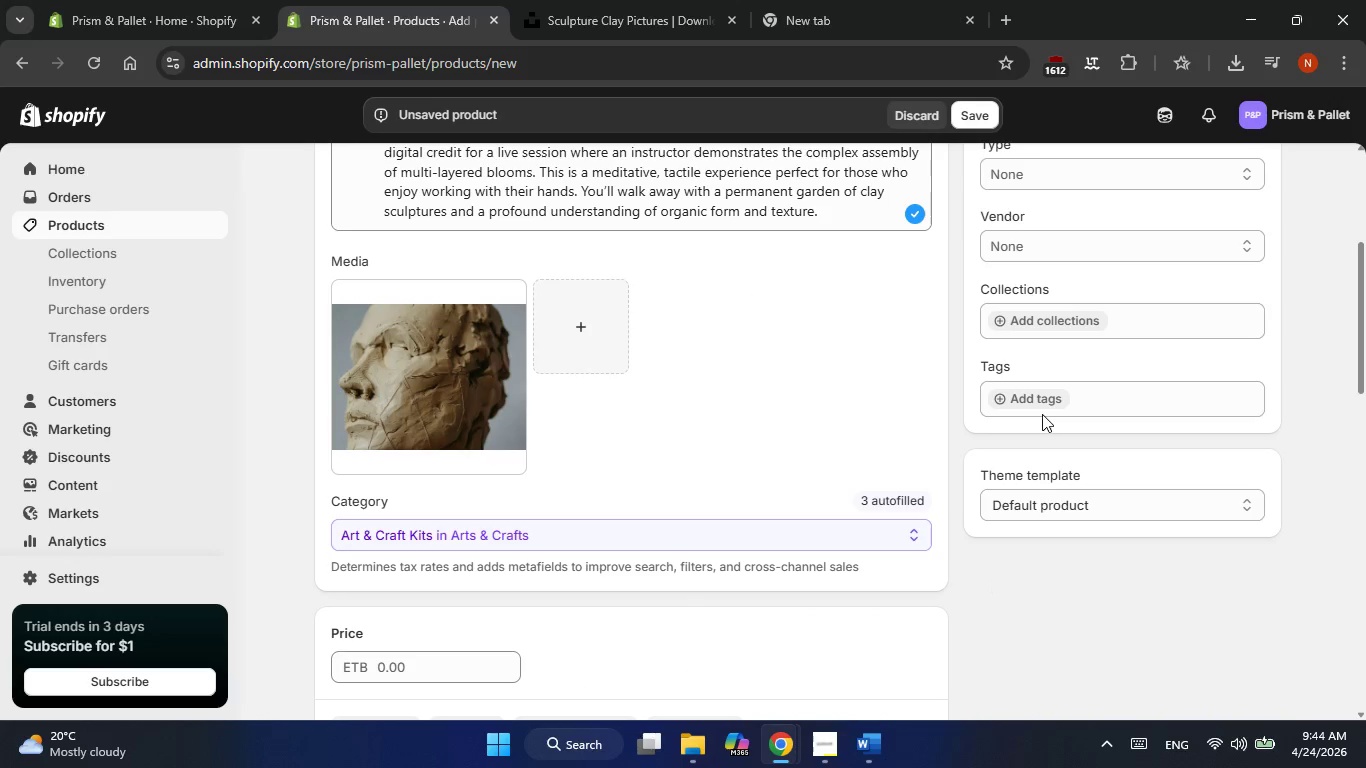 
left_click([1031, 405])
 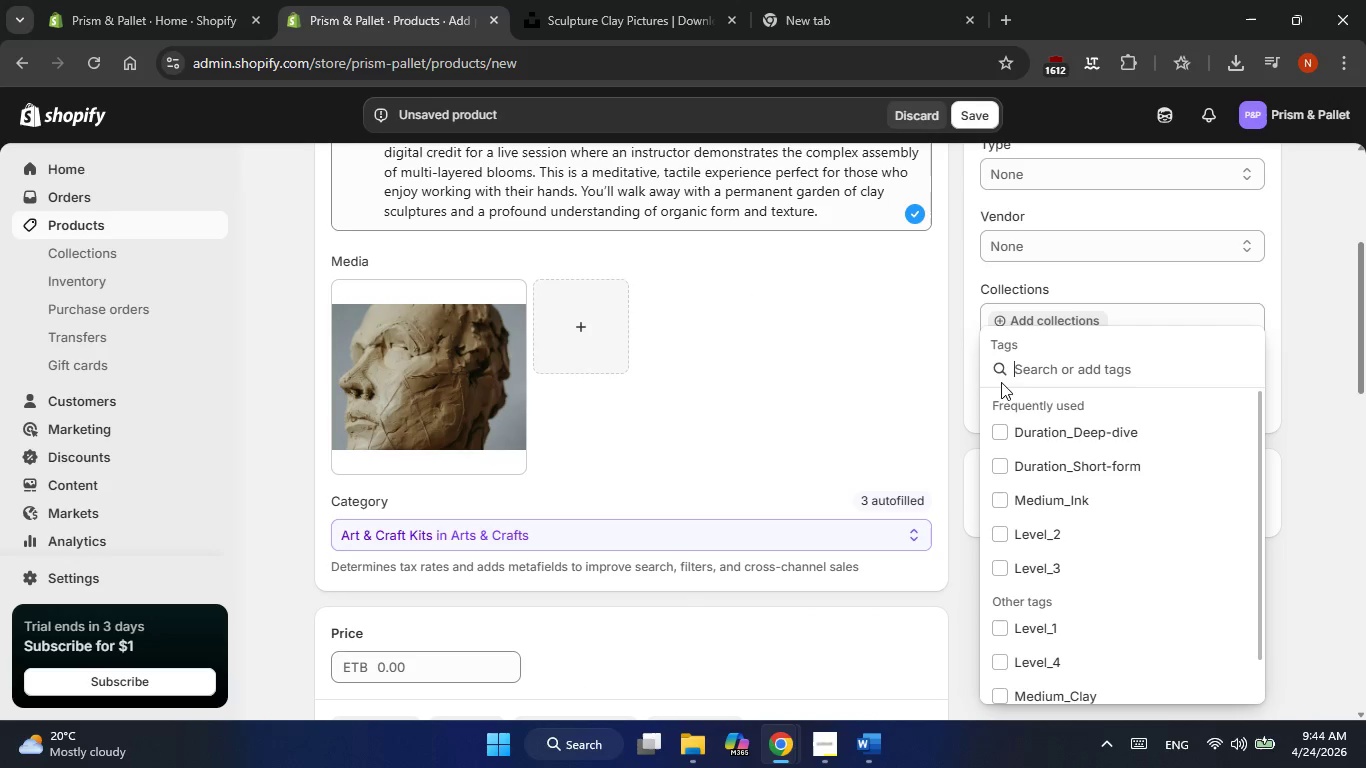 
right_click([1027, 374])
 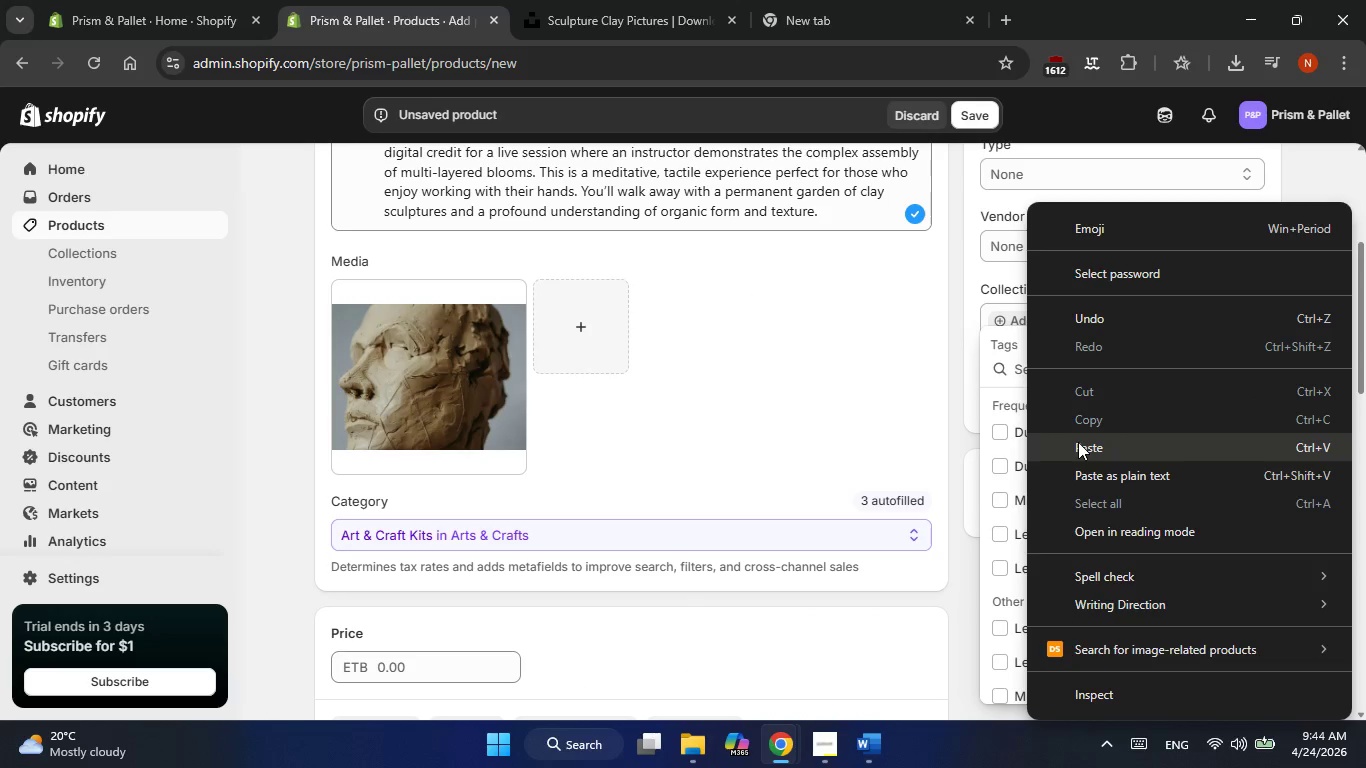 
left_click([1078, 442])
 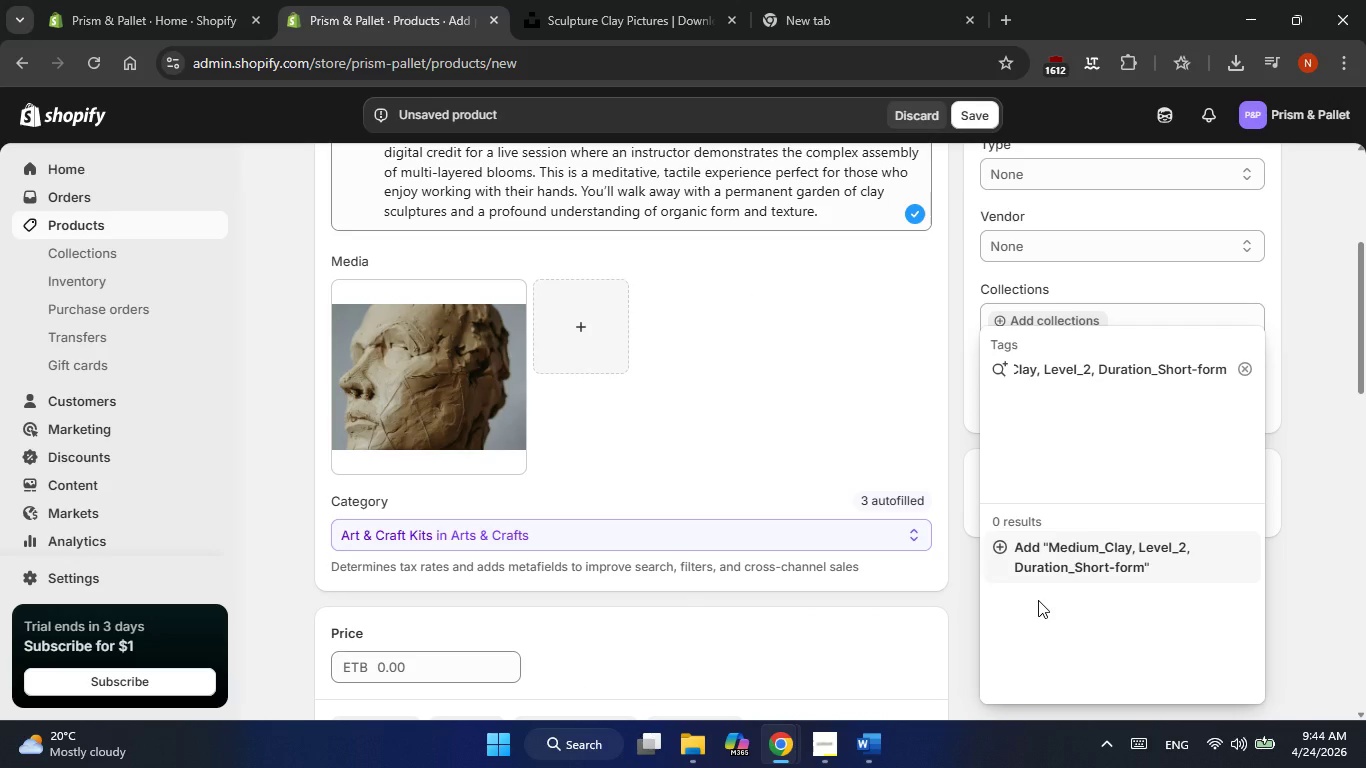 
left_click([992, 549])
 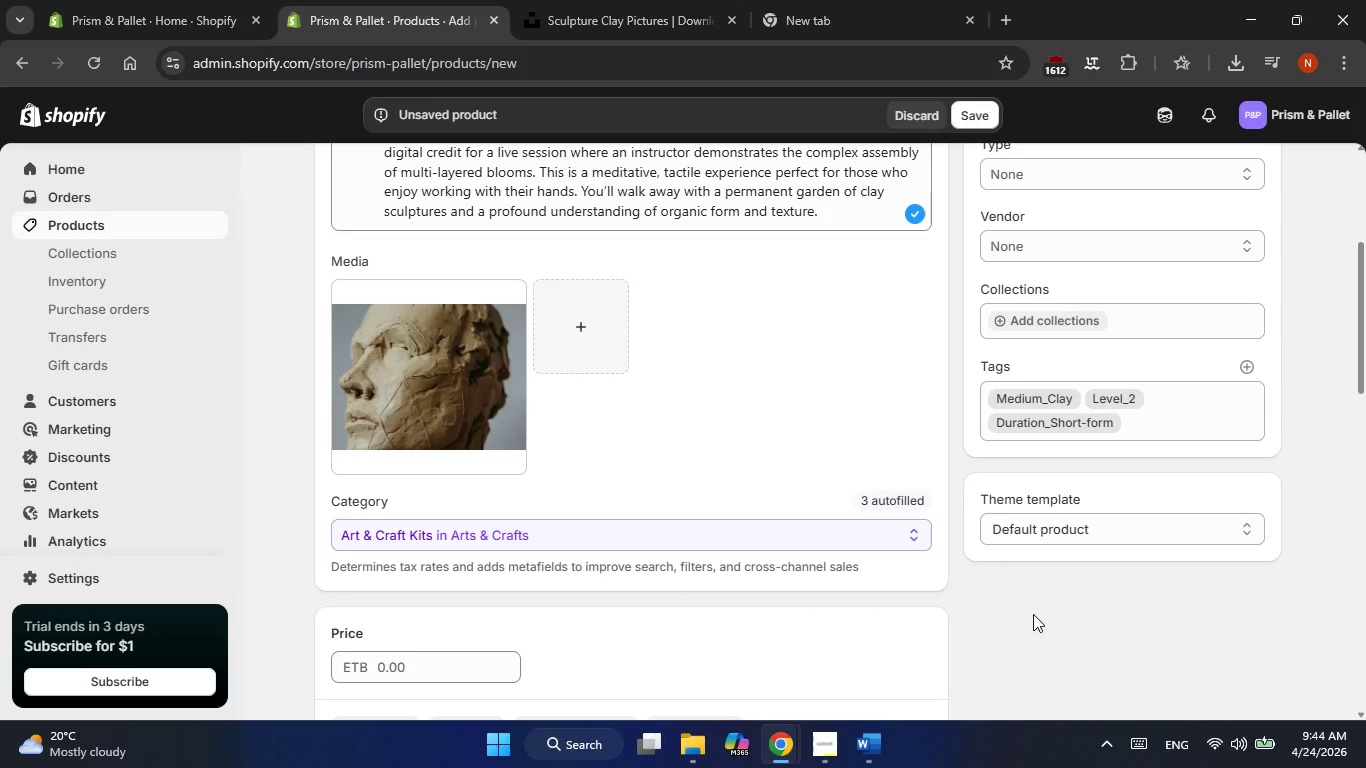 
wait(10.44)
 